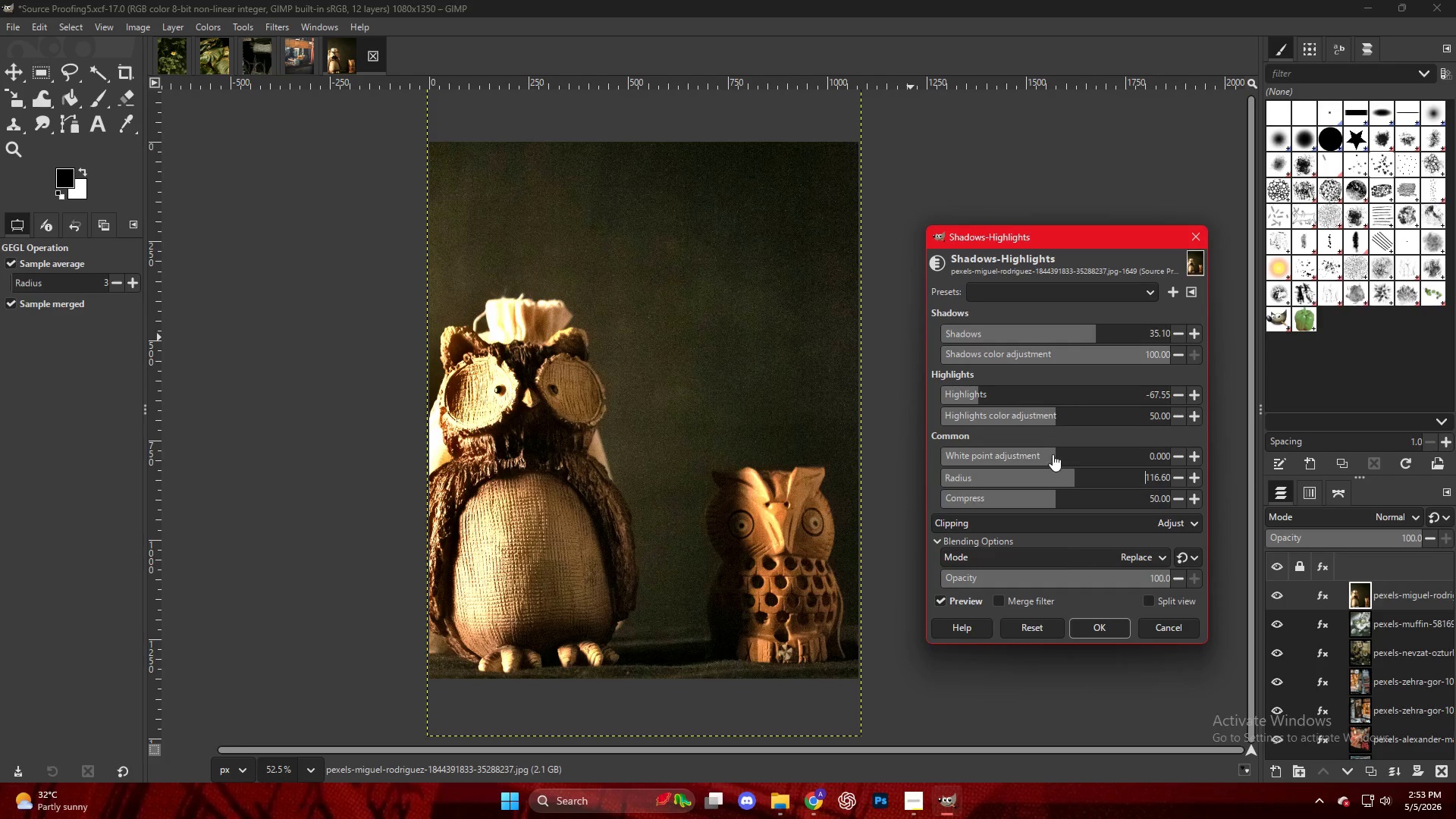 
left_click_drag(start_coordinate=[1053, 452], to_coordinate=[1089, 454])
 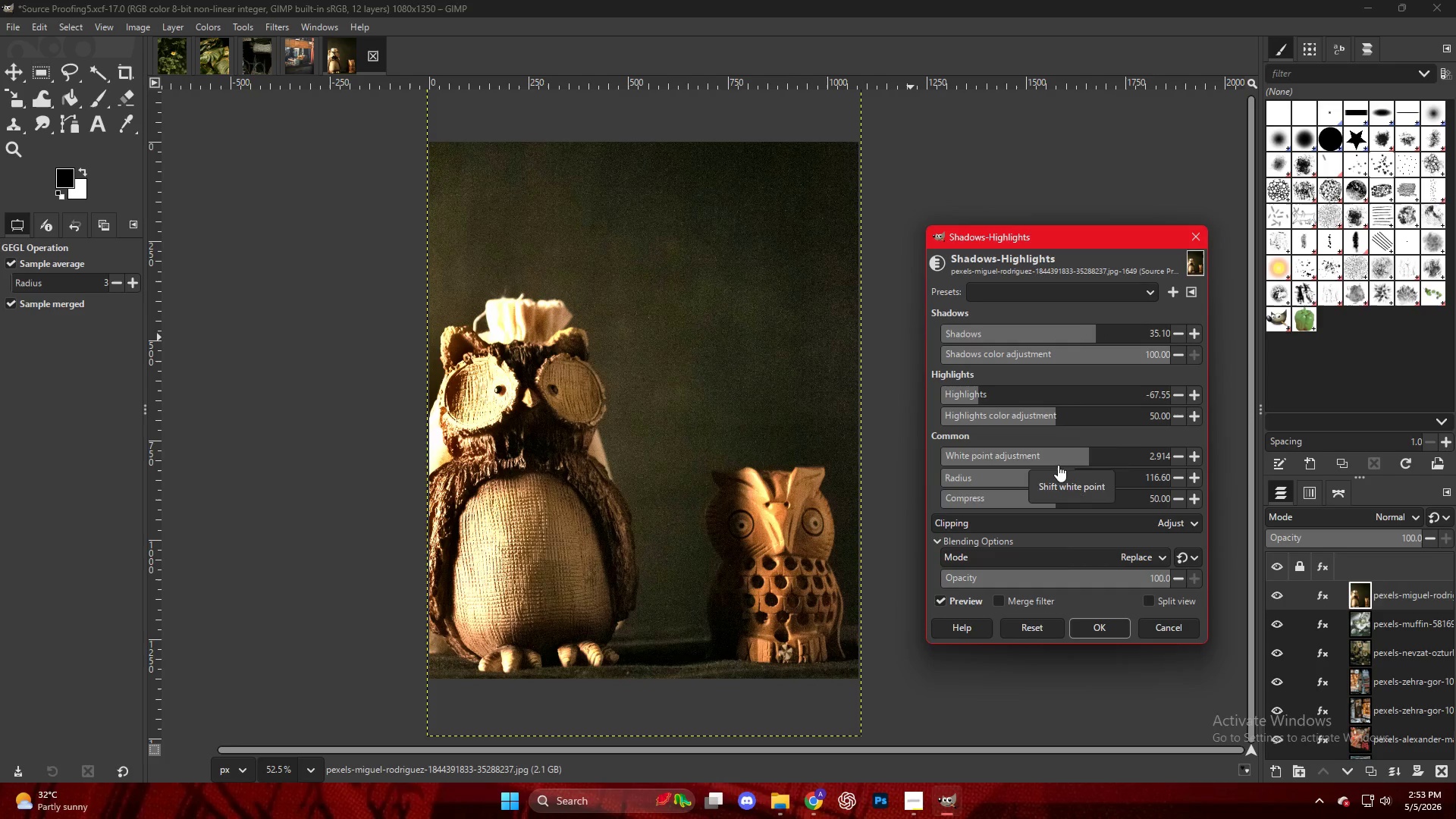 
left_click_drag(start_coordinate=[1072, 477], to_coordinate=[1055, 478])
 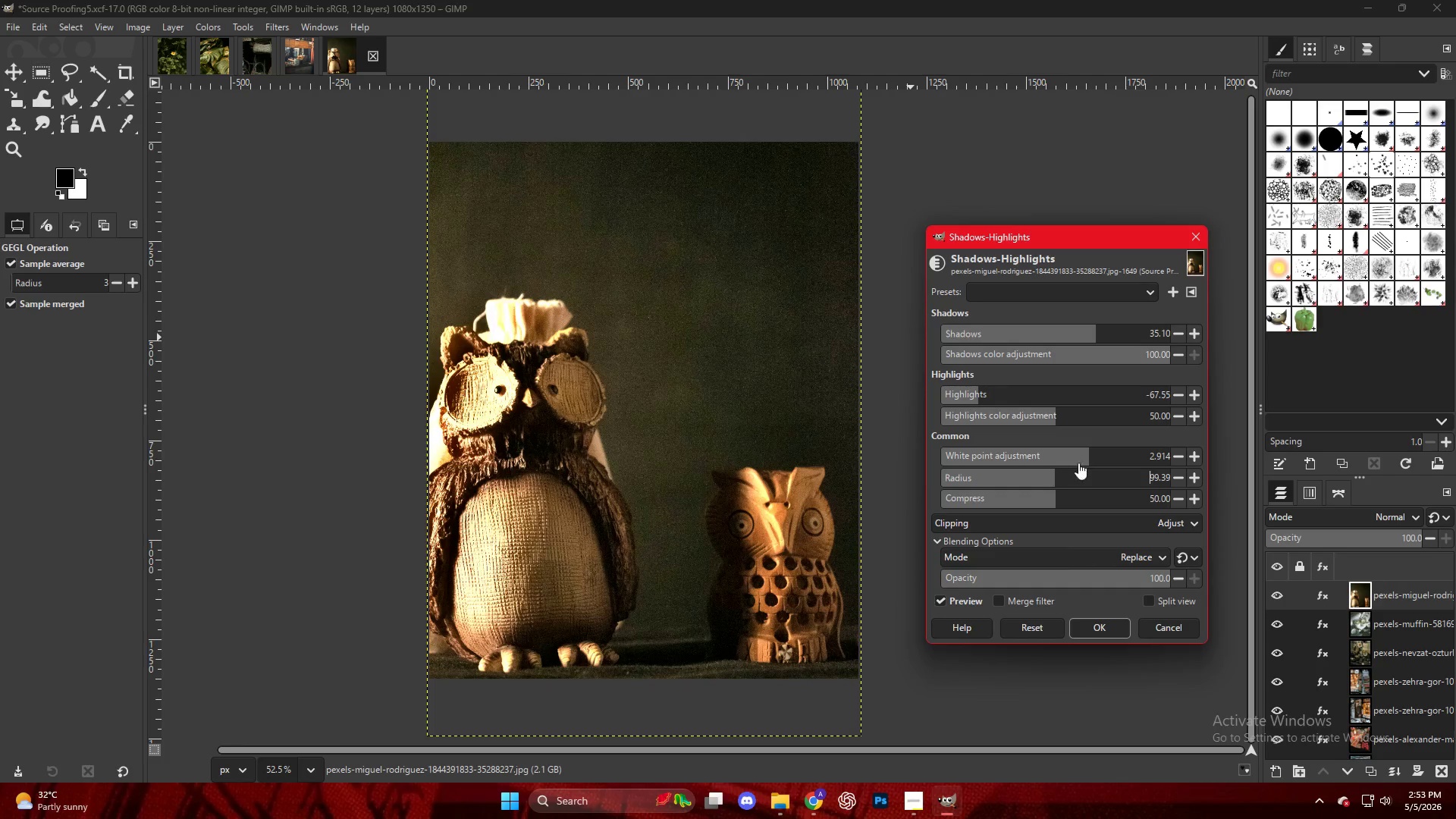 
left_click_drag(start_coordinate=[1079, 461], to_coordinate=[1053, 463])
 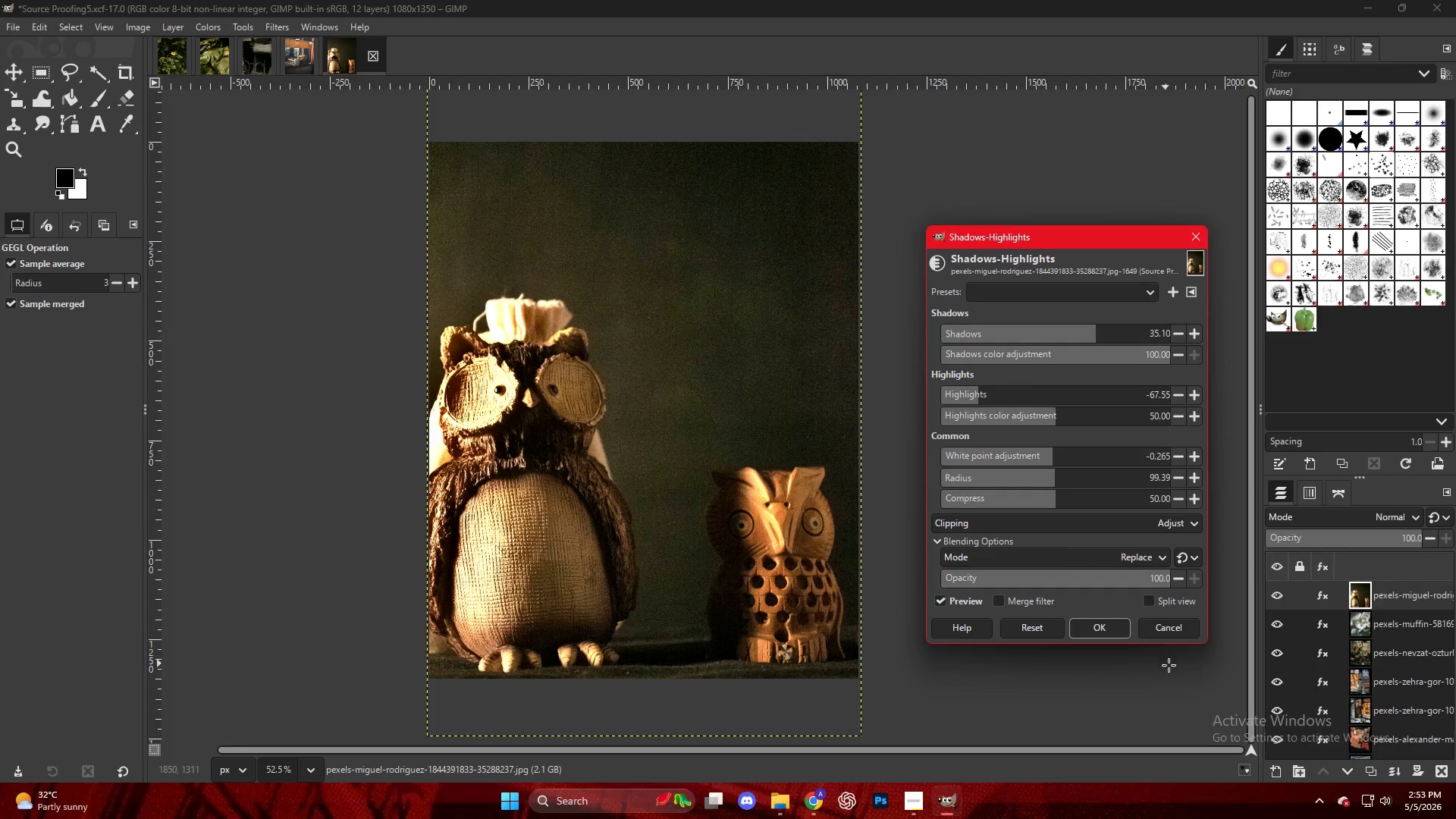 
left_click([1104, 632])
 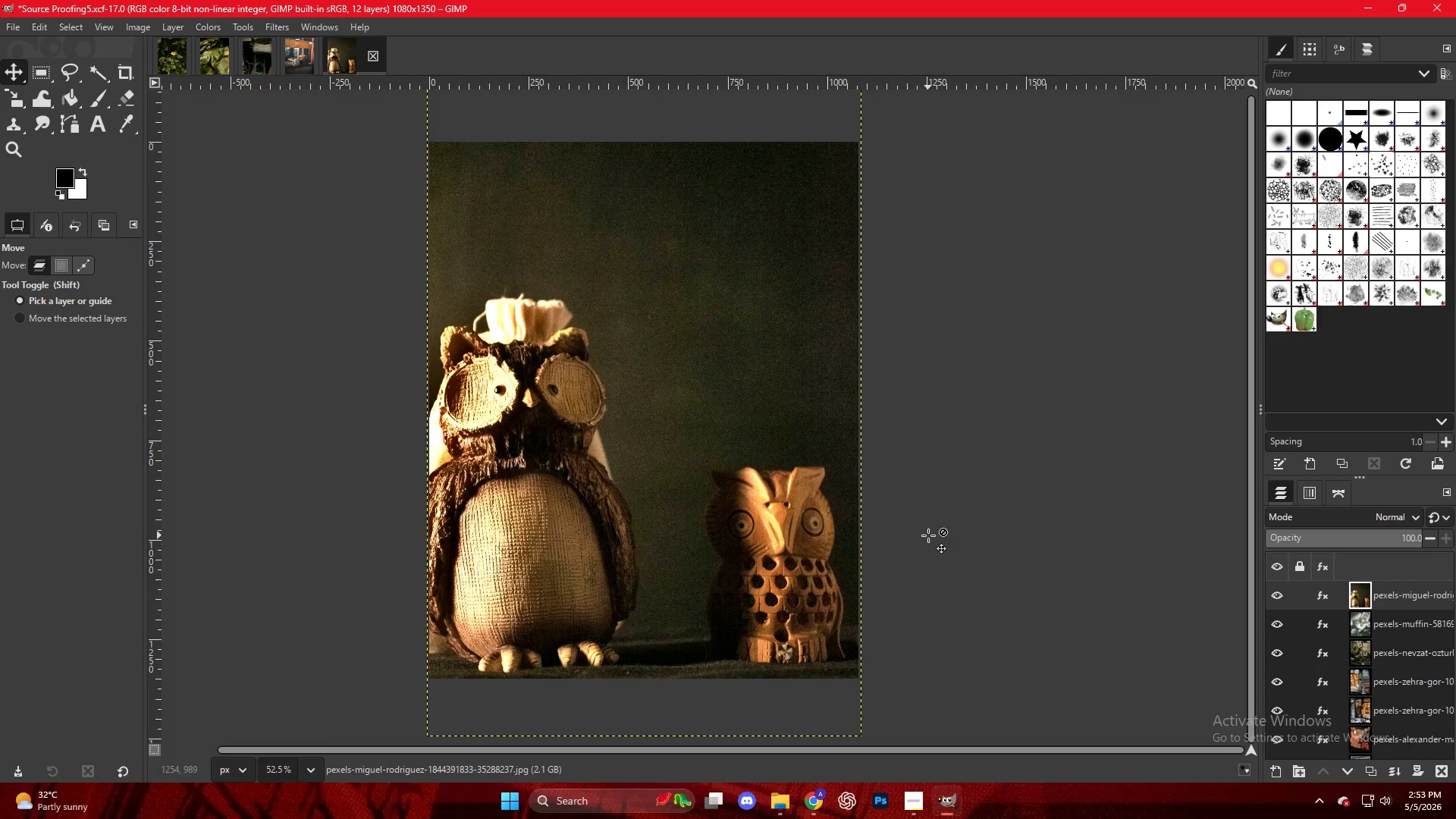 
wait(6.86)
 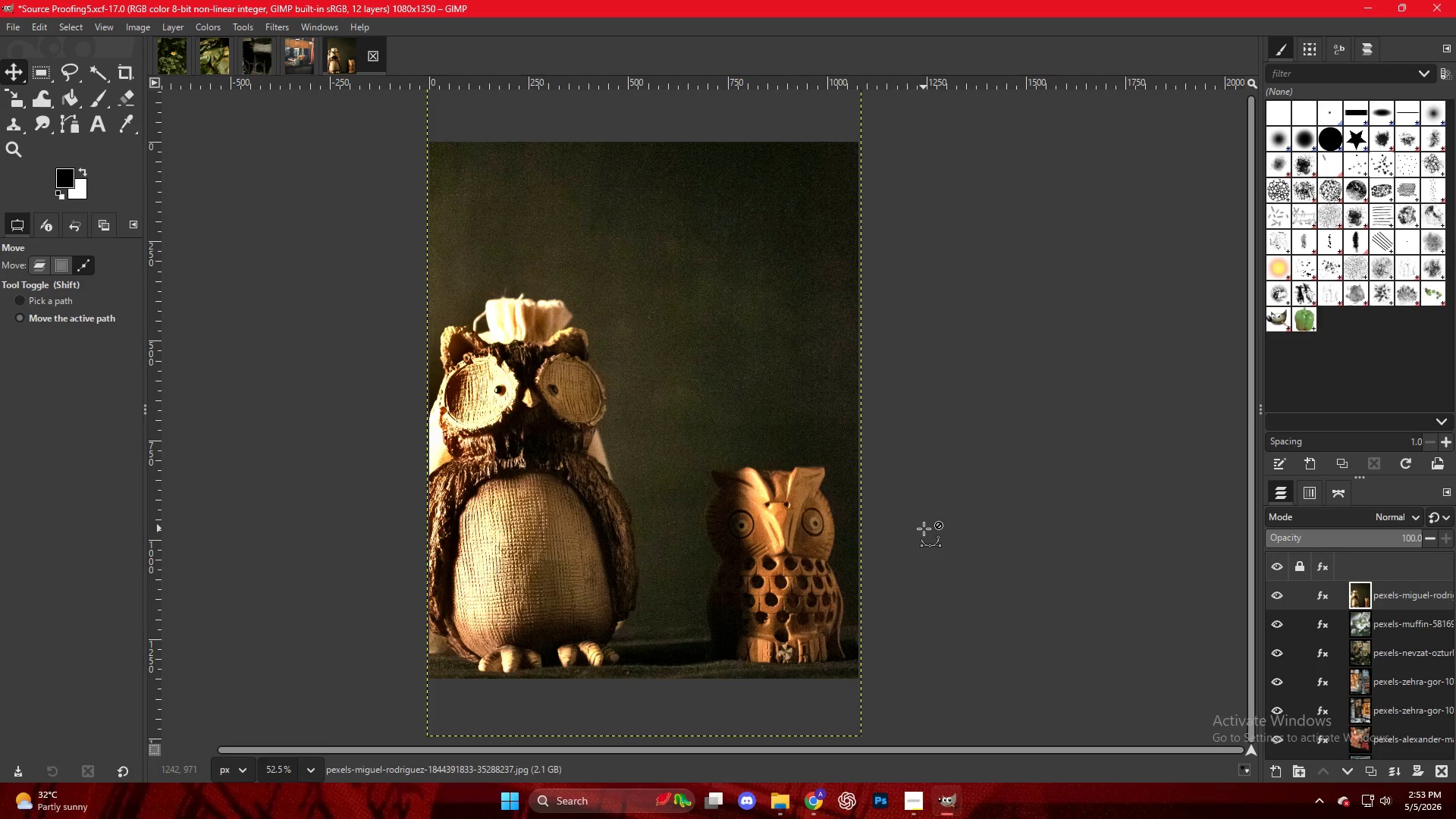 
key(Control+Shift+E)
 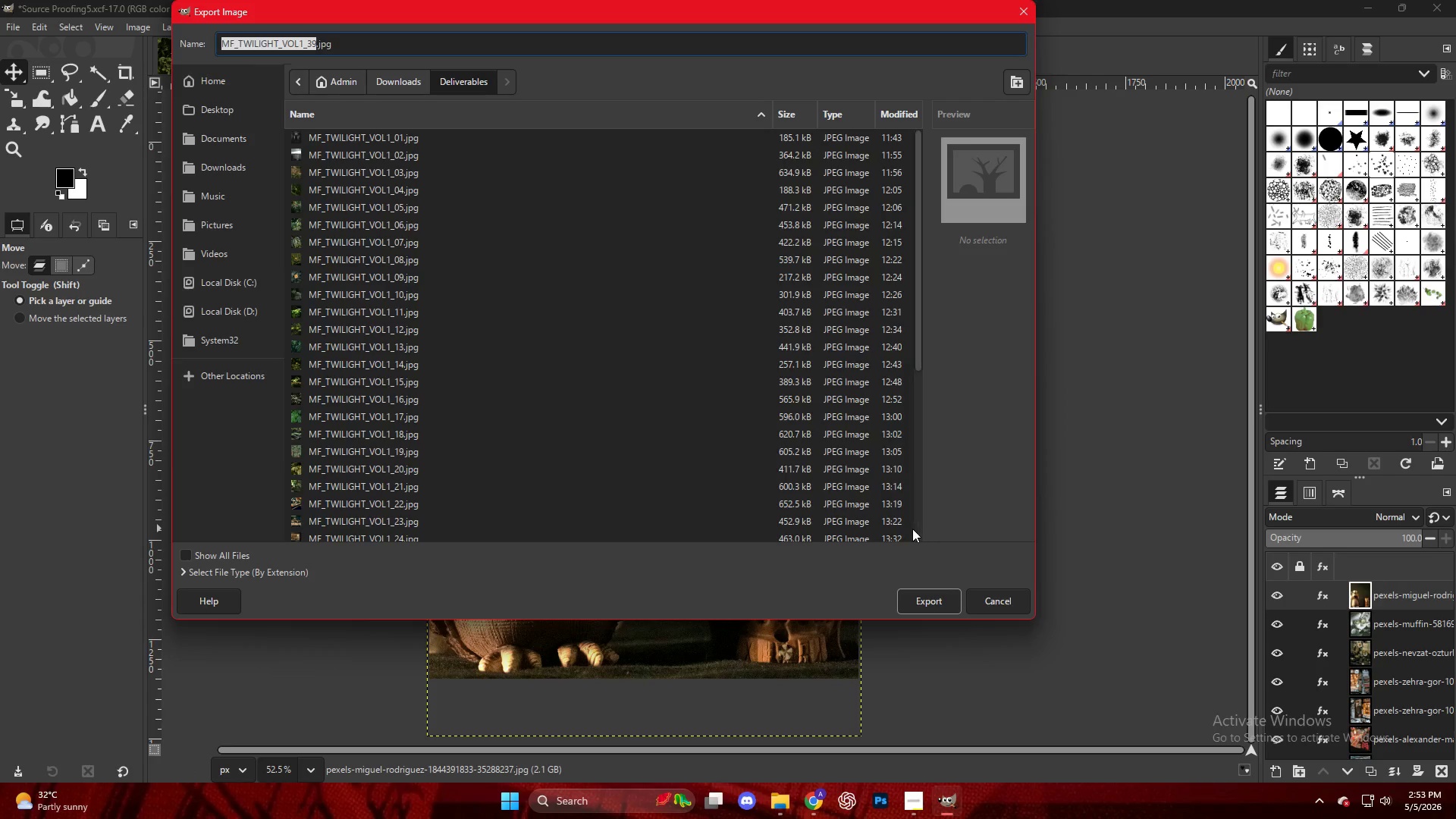 
left_click([406, 516])
 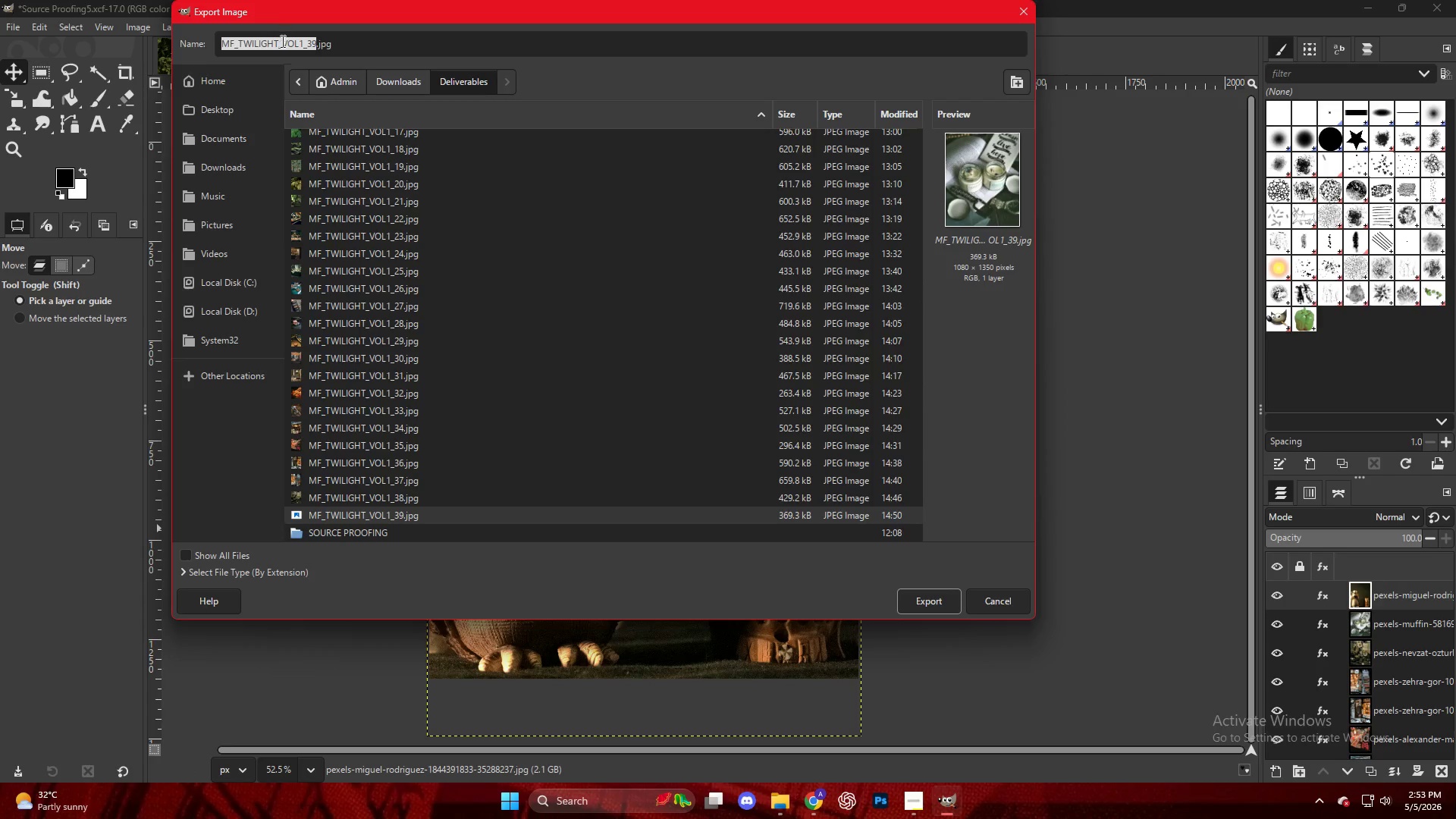 
scroll: coordinate [428, 500], scroll_direction: down, amount: 10.0
 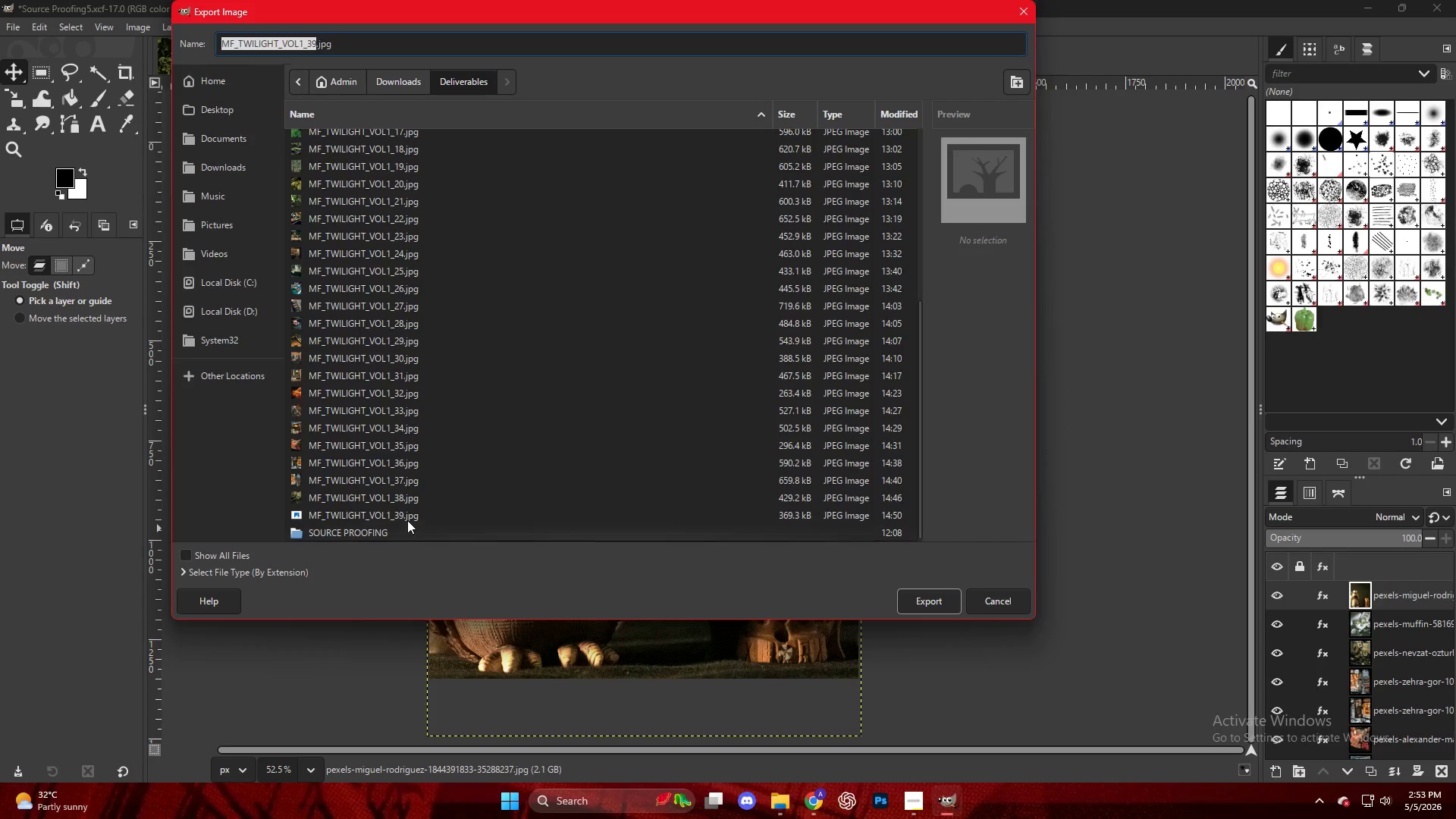 
left_click([312, 44])
 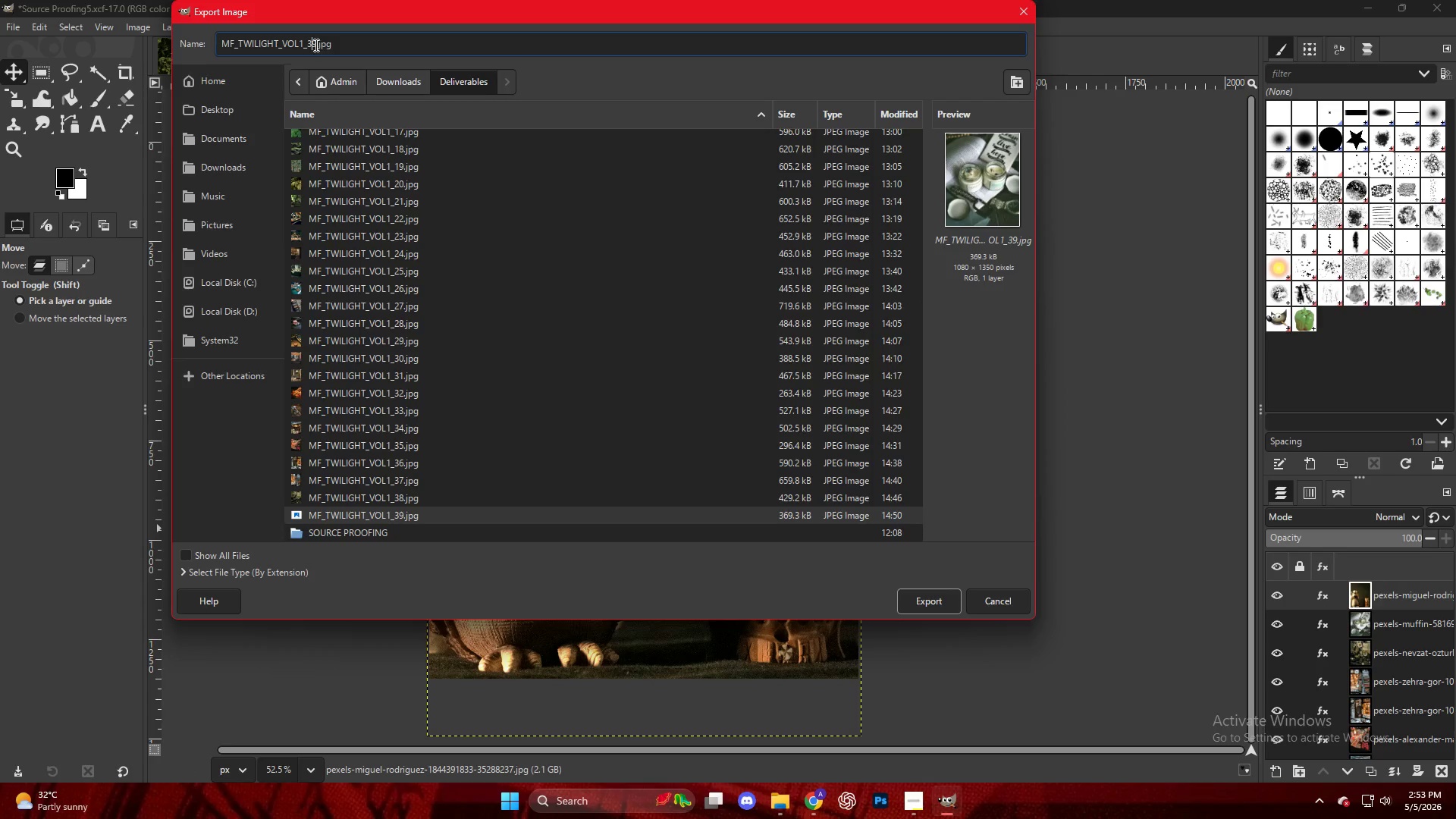 
left_click([315, 45])
 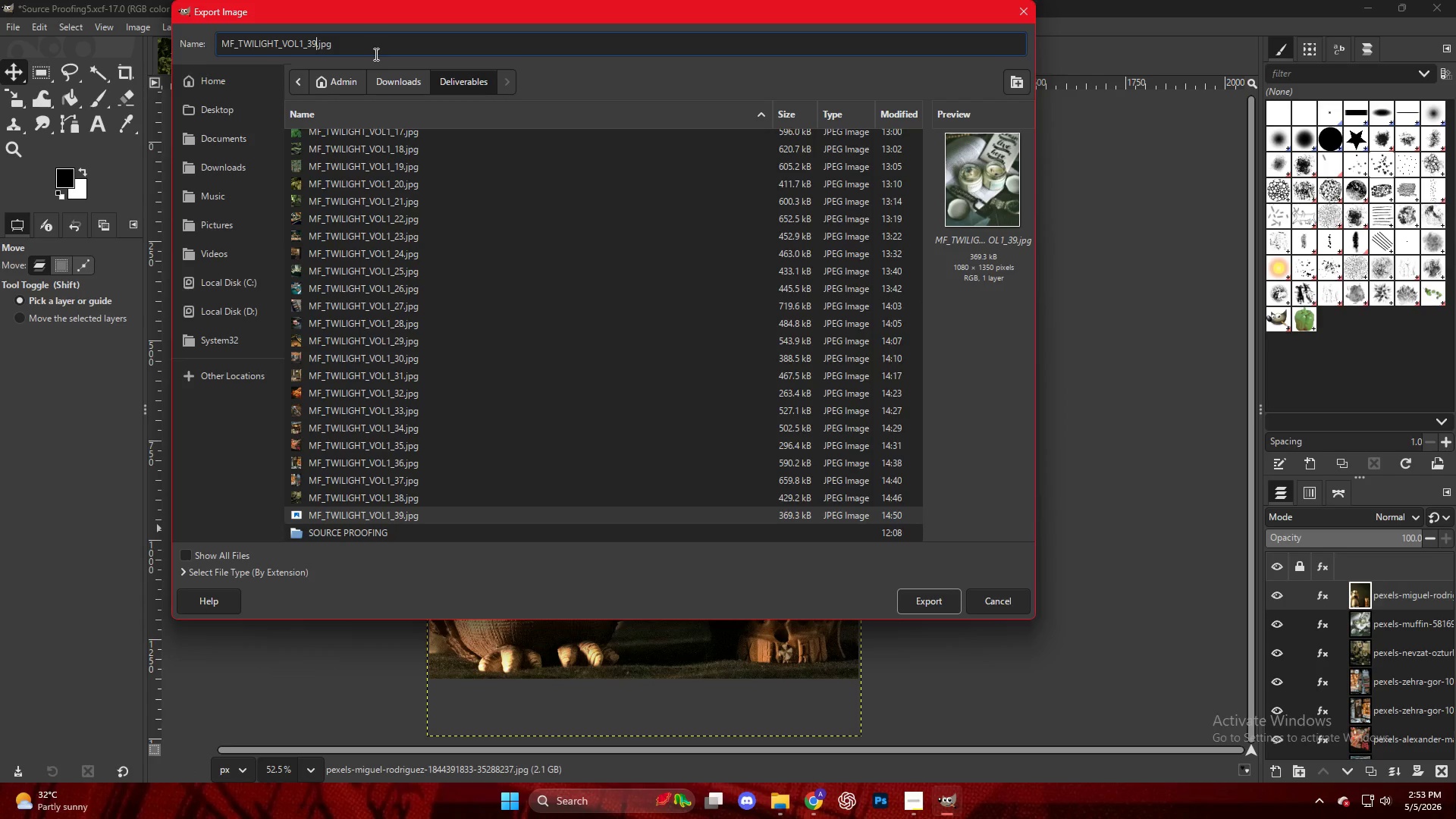 
key(Backspace)
 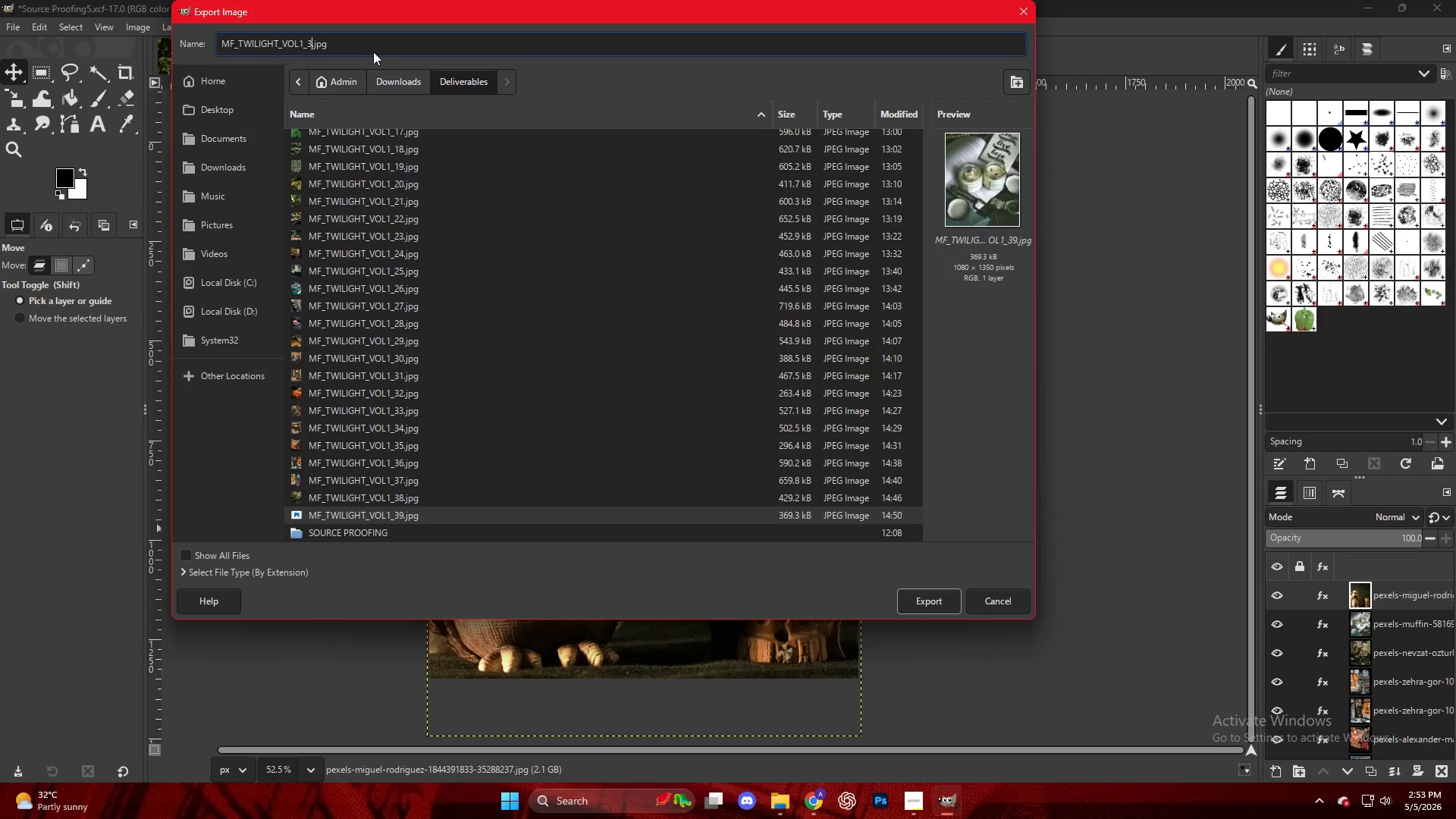 
key(Backspace)
 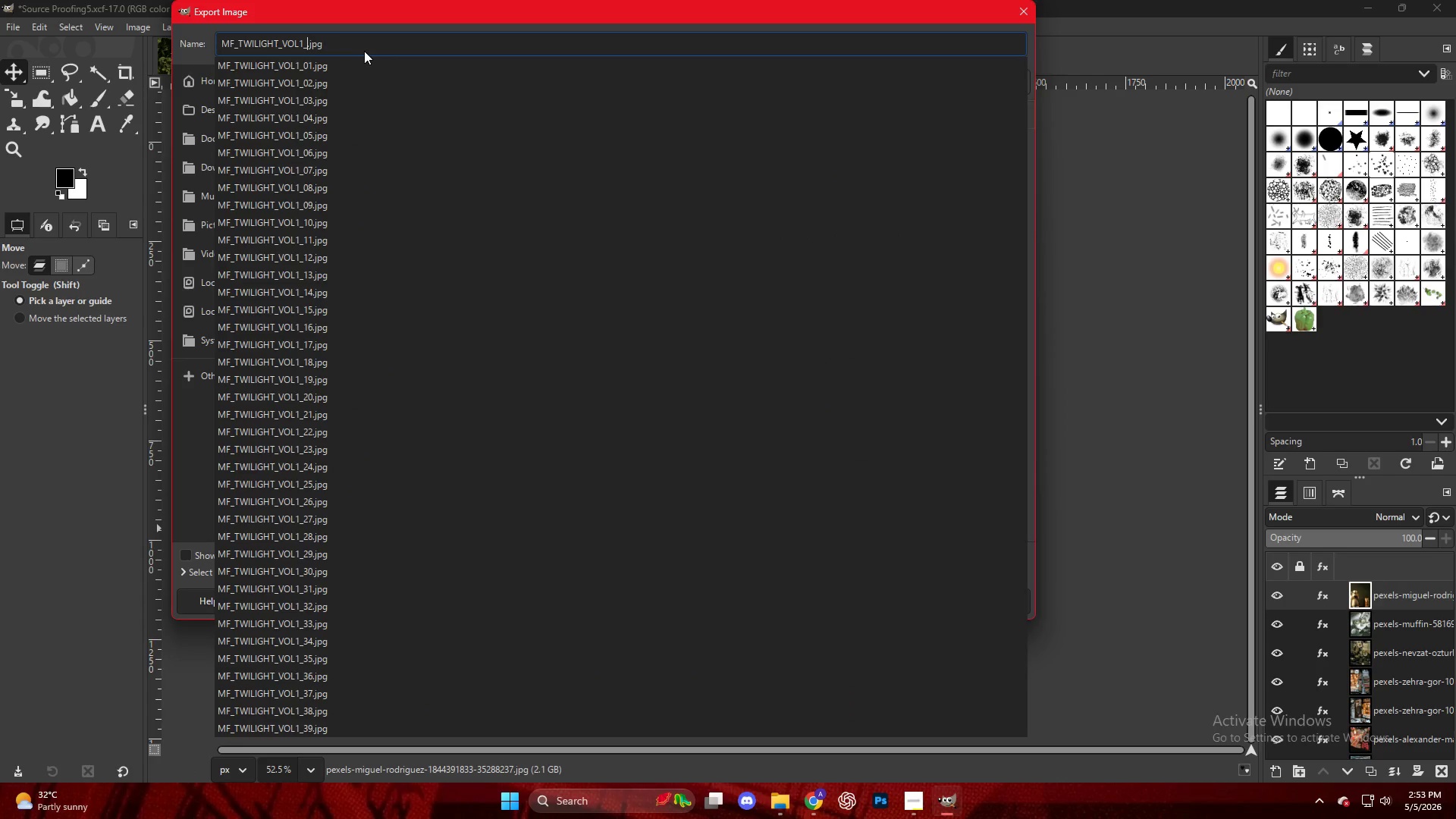 
key(Numpad4)
 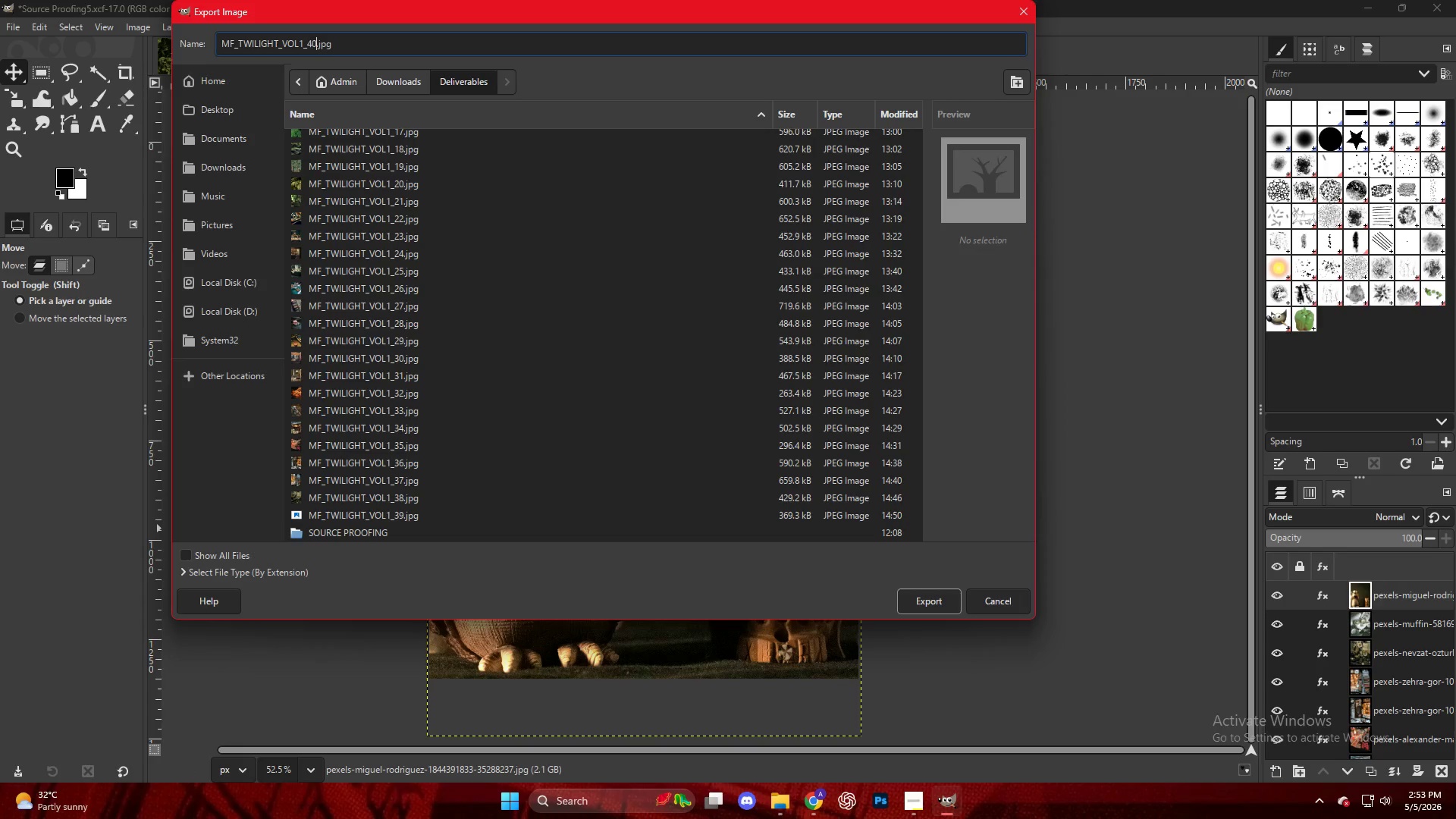 
key(Numpad0)
 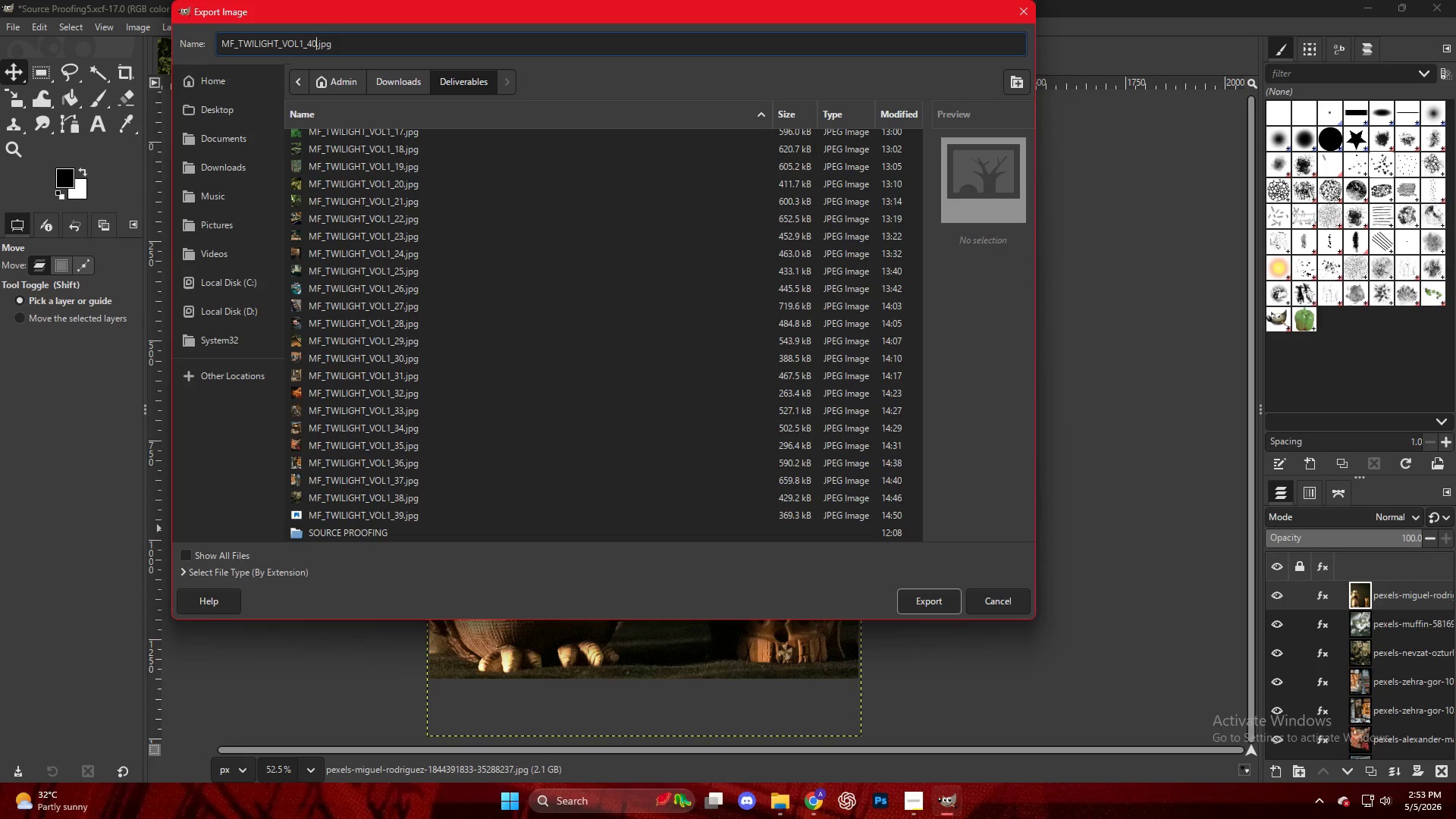 
key(NumpadEnter)
 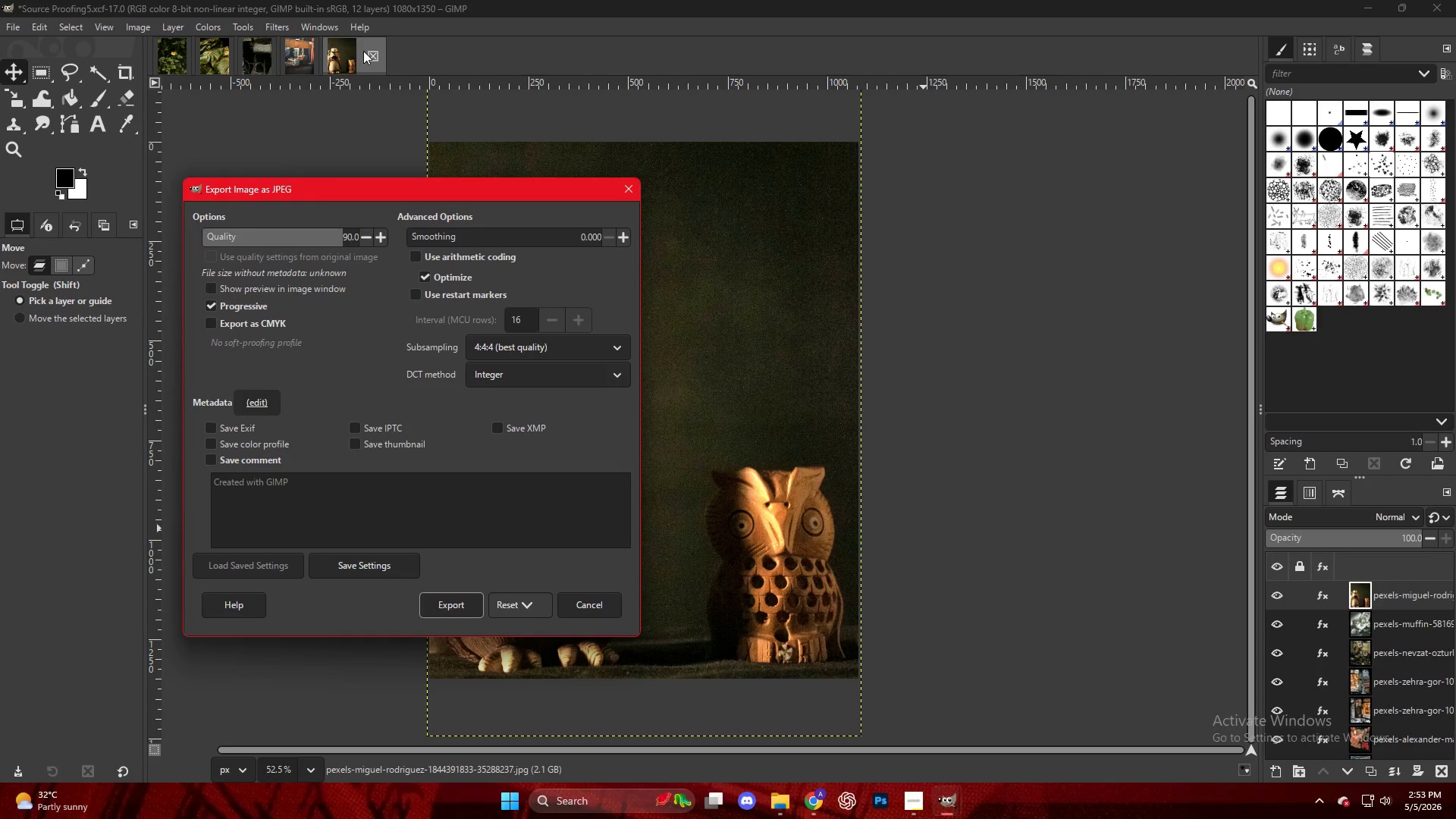 
wait(16.23)
 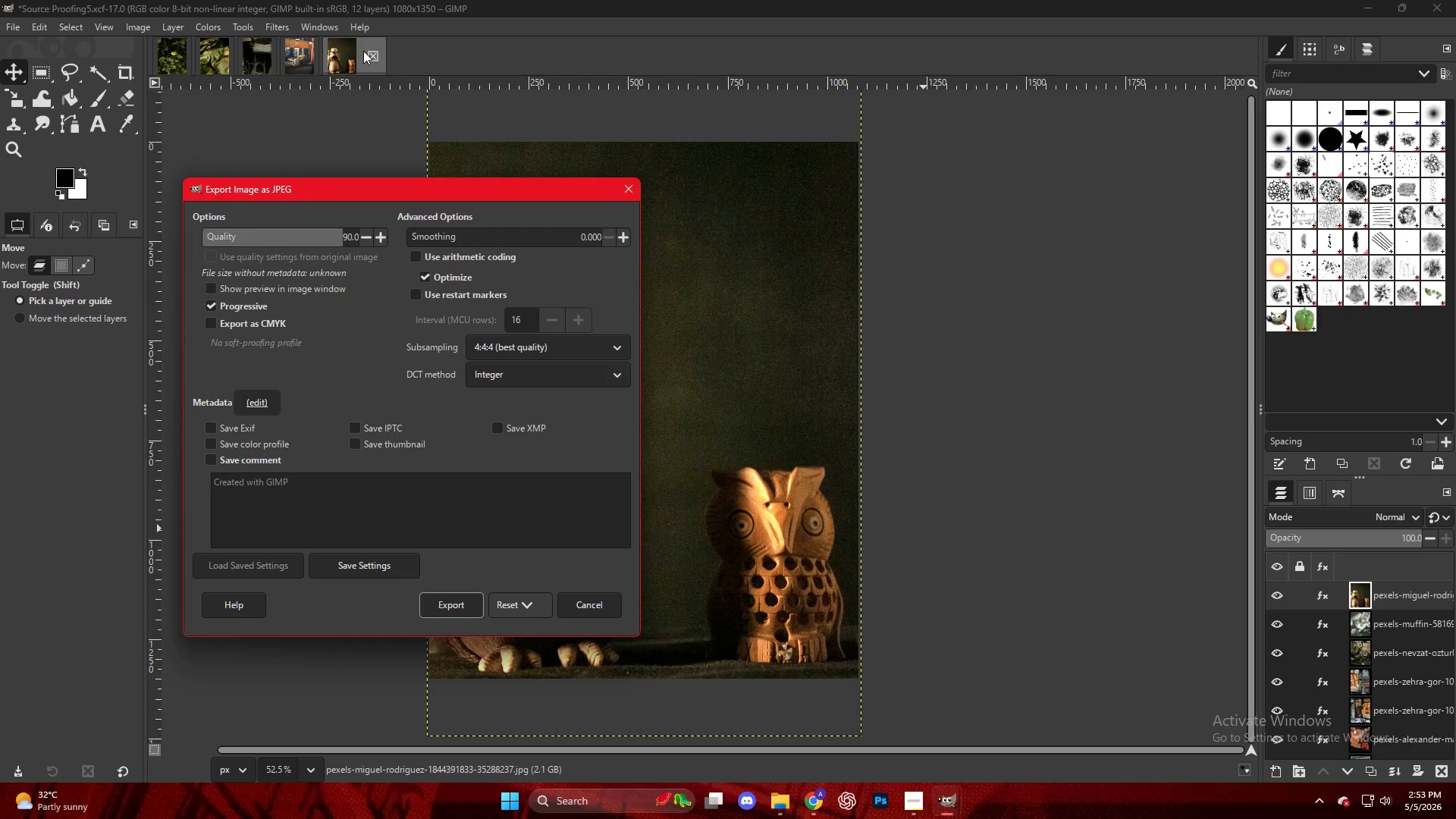 
left_click([459, 610])
 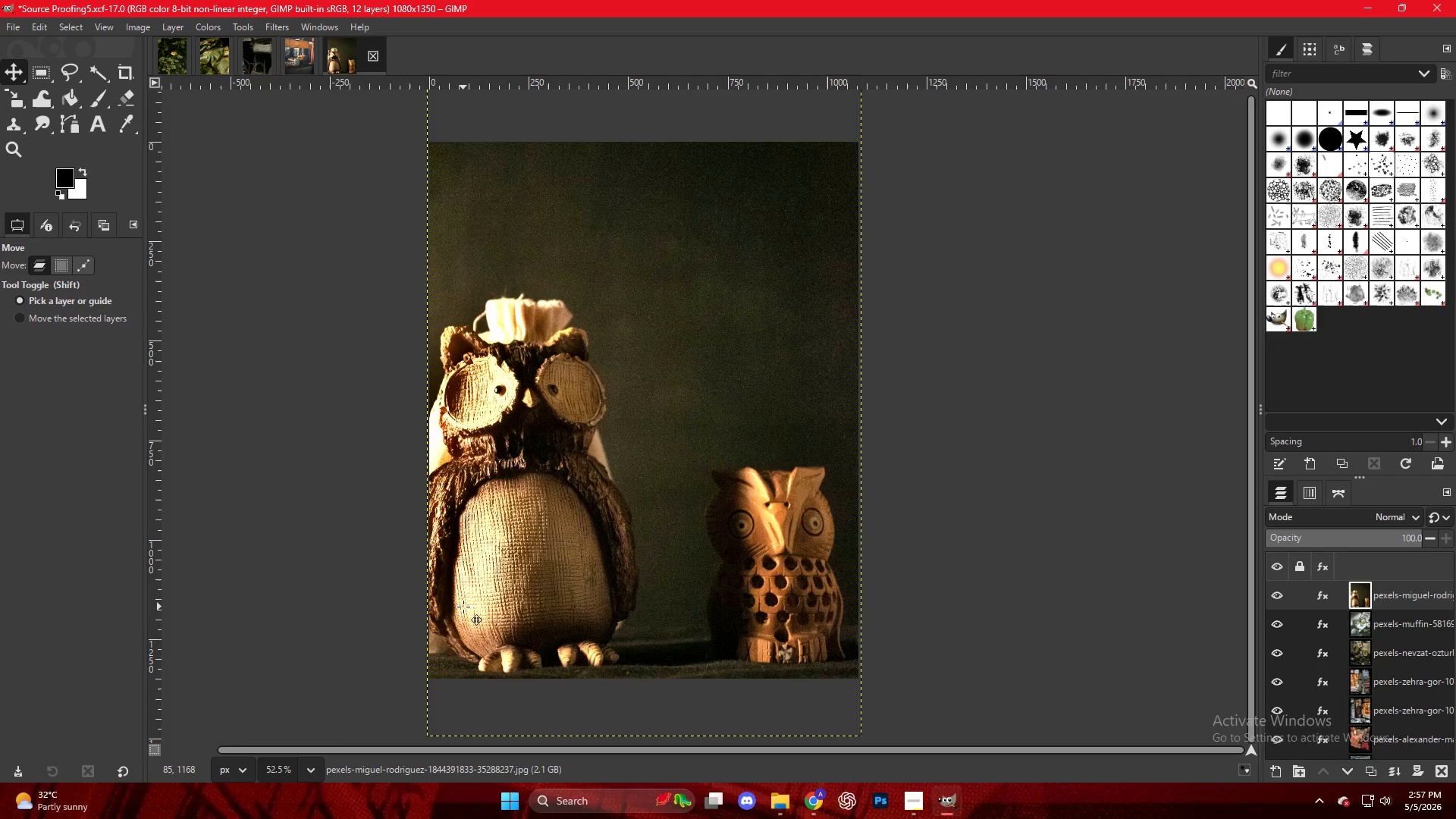 
wait(225.69)
 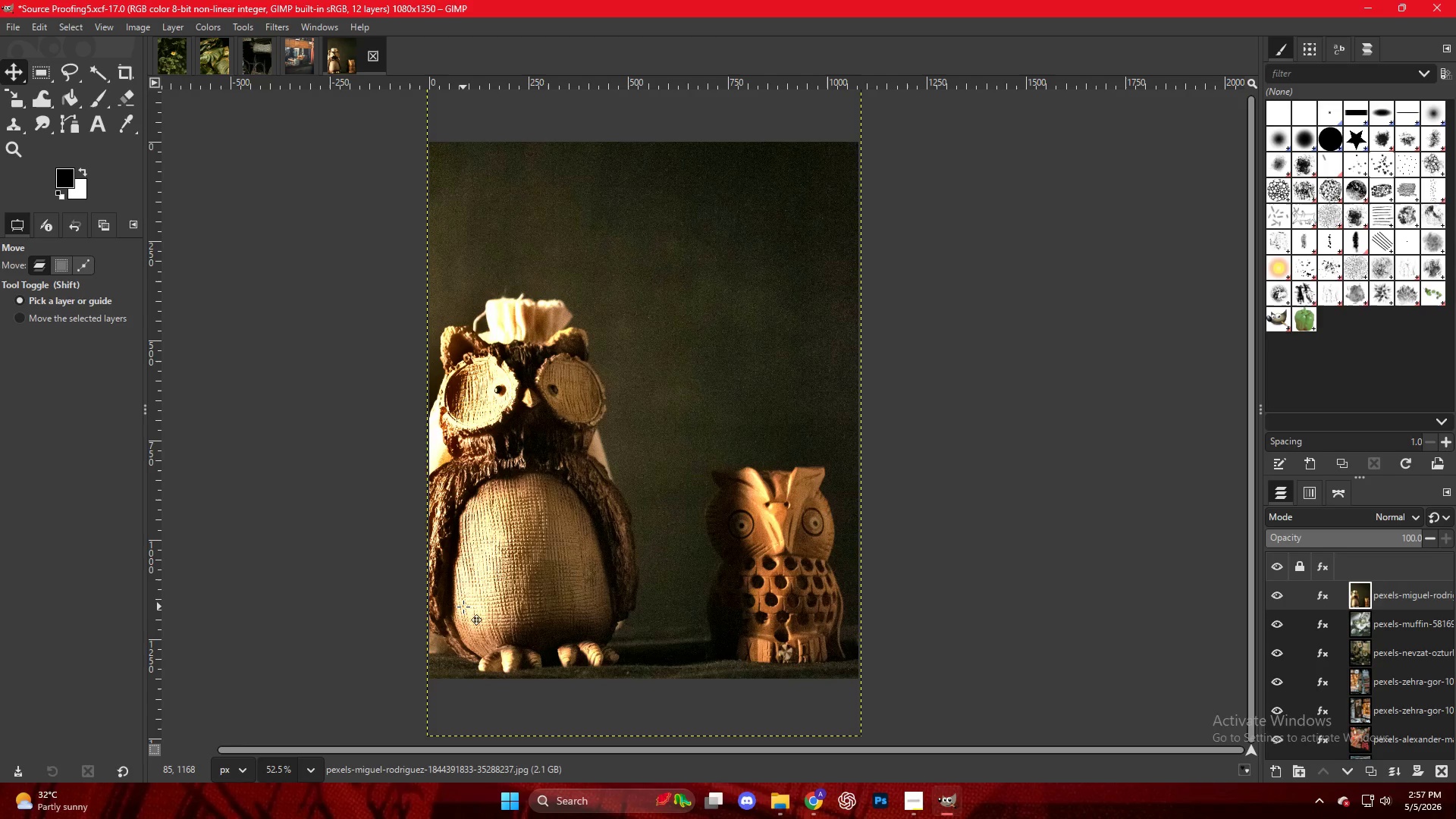 
double_click([906, 800])
 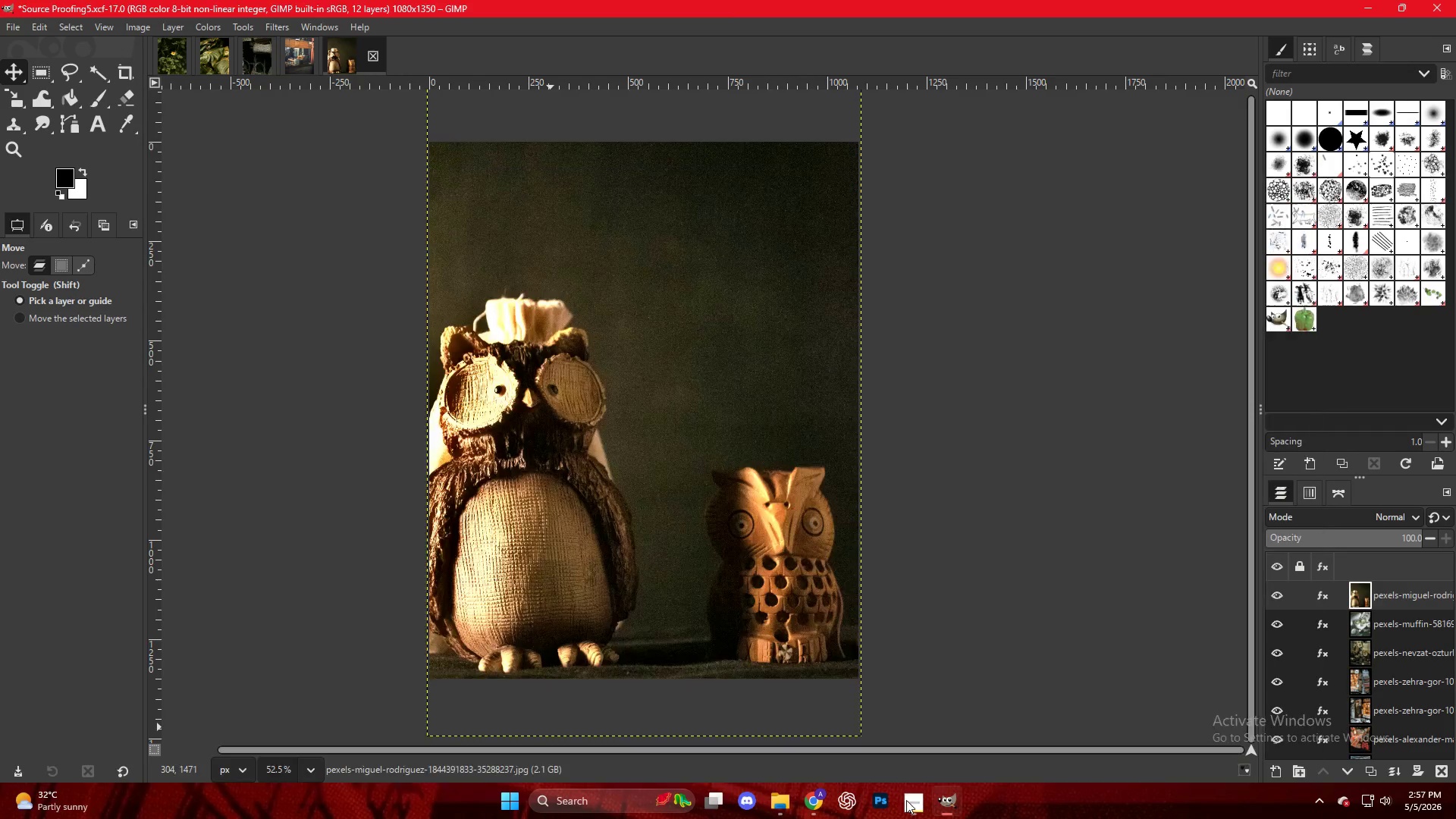 
triple_click([906, 800])
 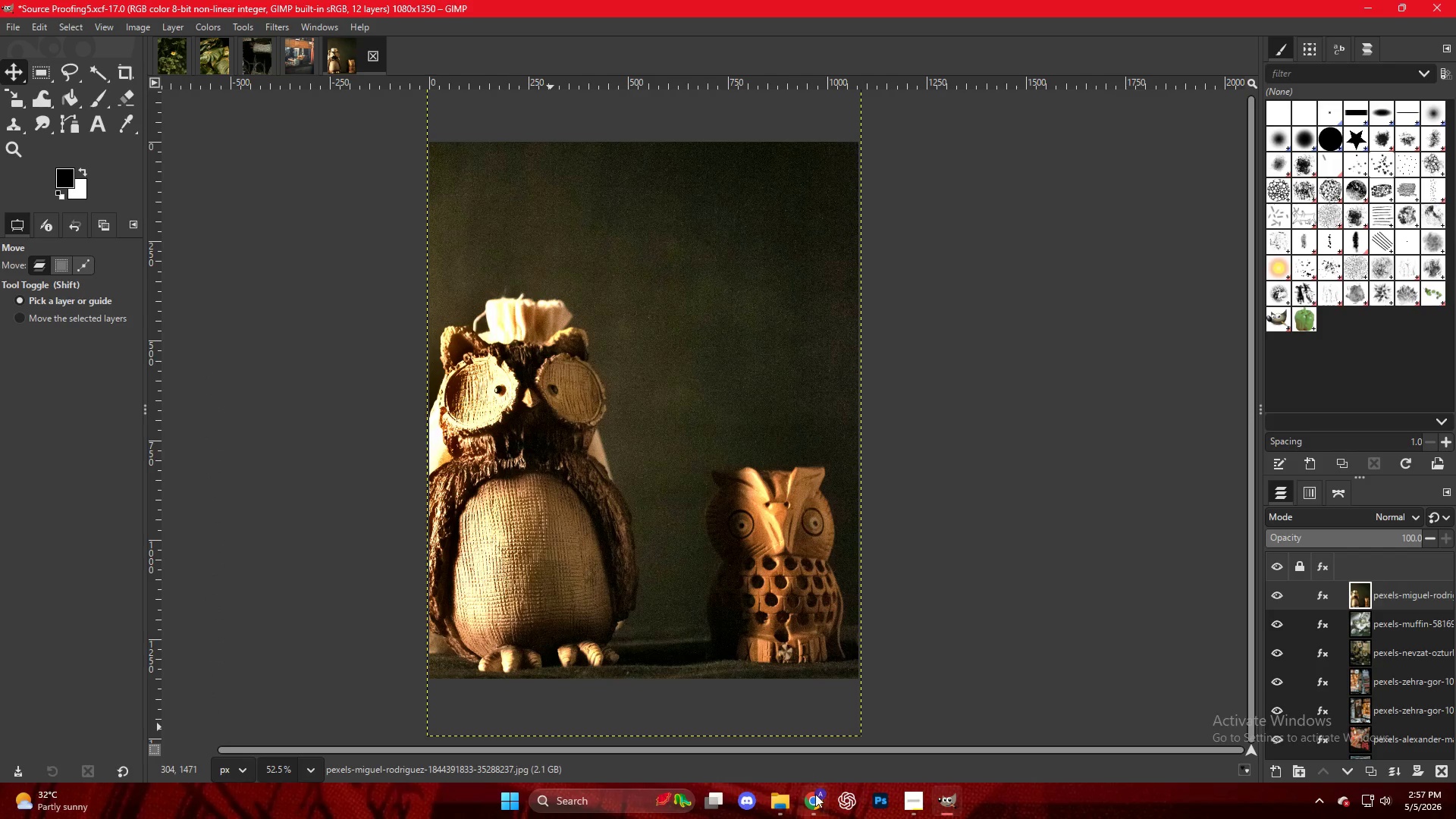 
left_click([1036, 505])
 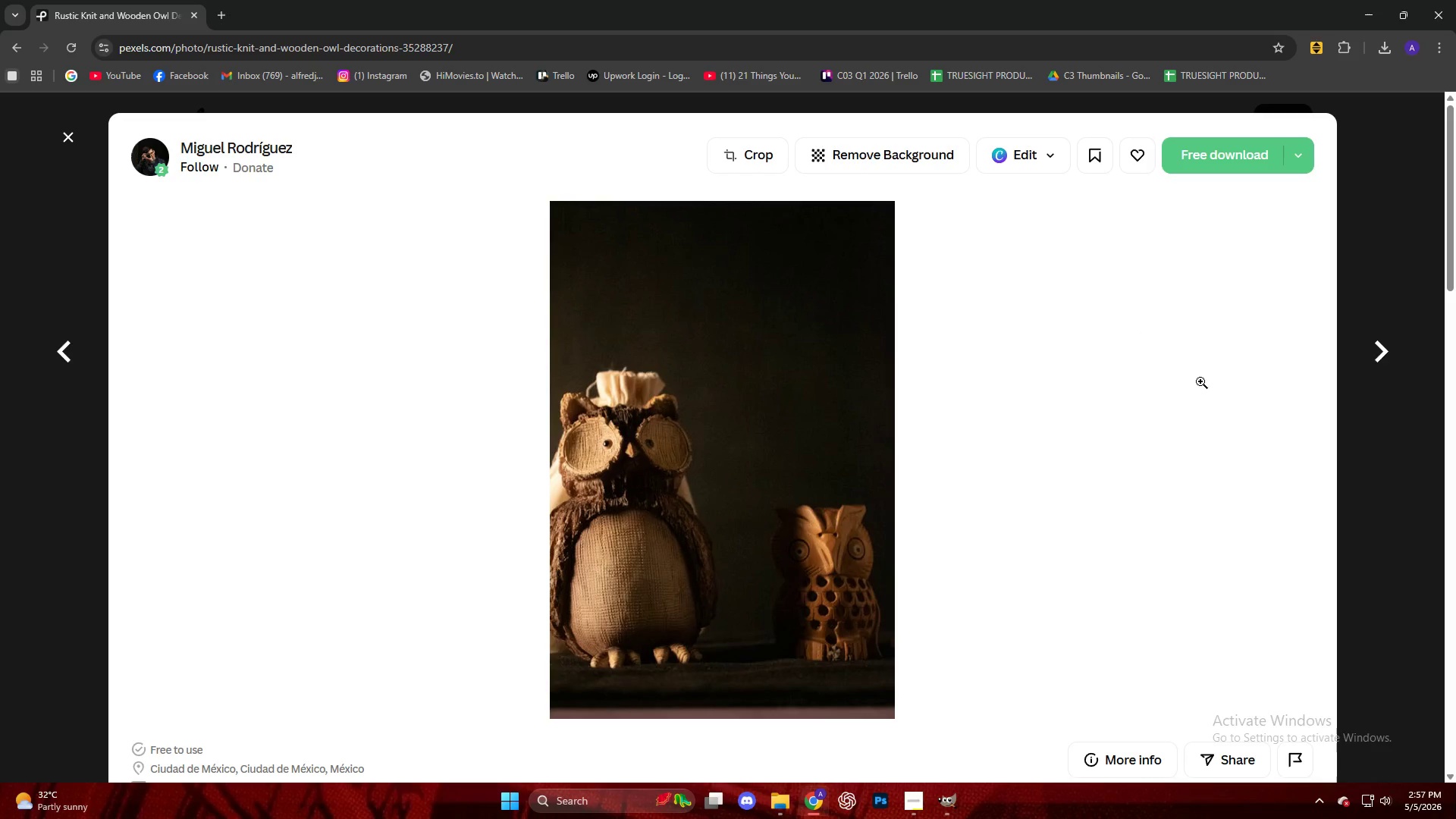 
left_click_drag(start_coordinate=[1383, 465], to_coordinate=[1379, 463])
 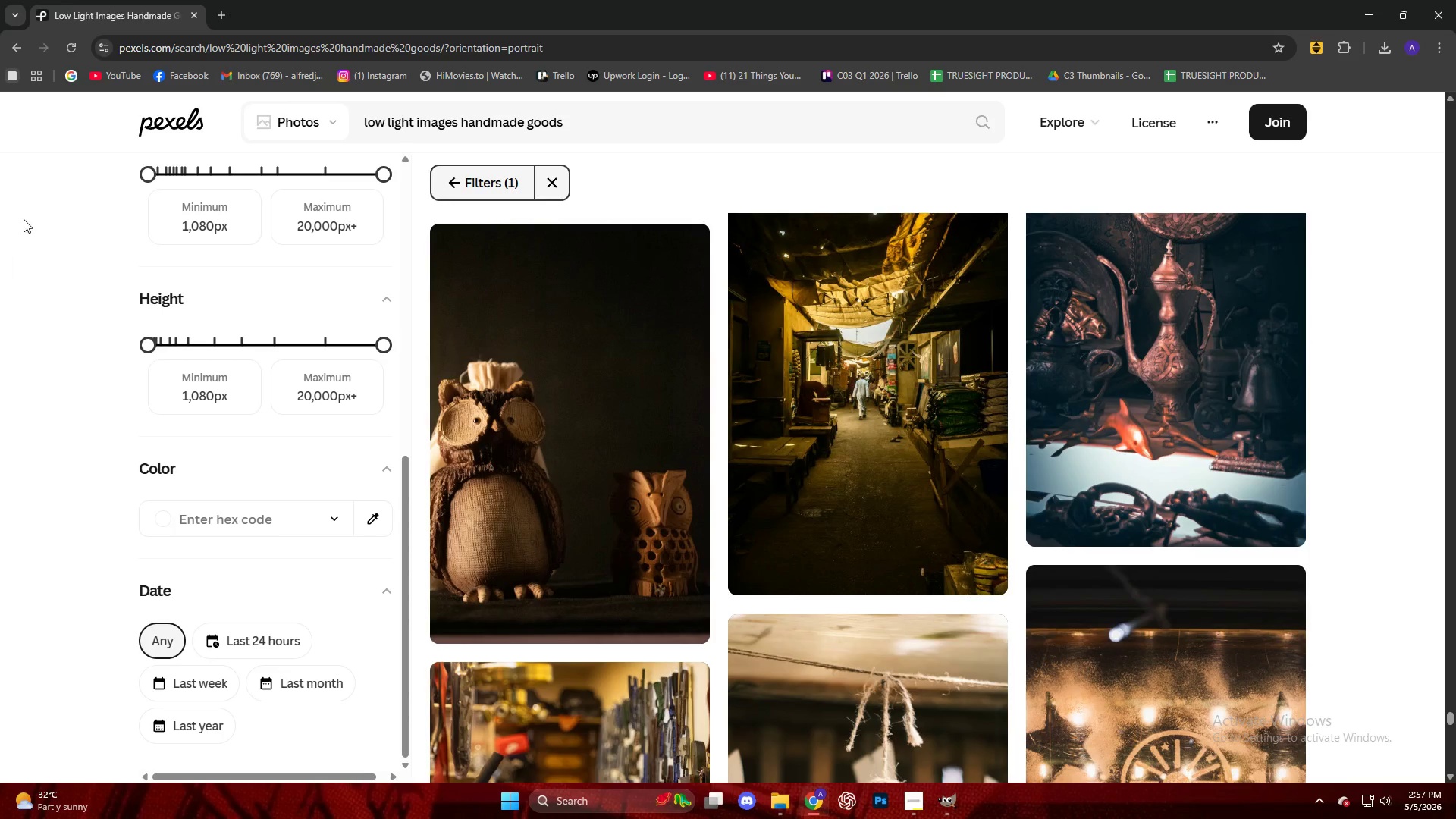 
scroll: coordinate [728, 399], scroll_direction: down, amount: 8.0
 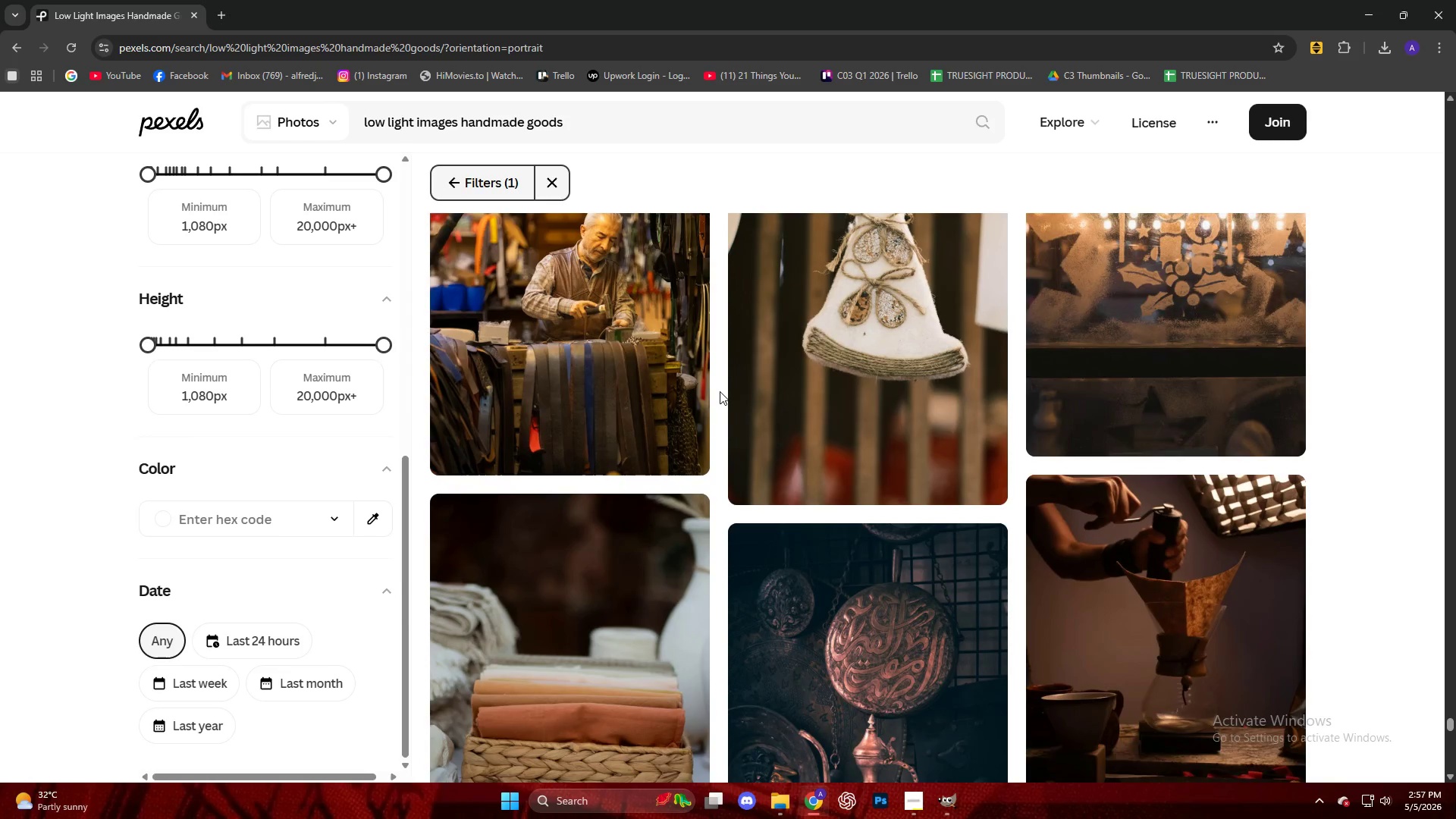 
scroll: coordinate [720, 391], scroll_direction: up, amount: 2.0
 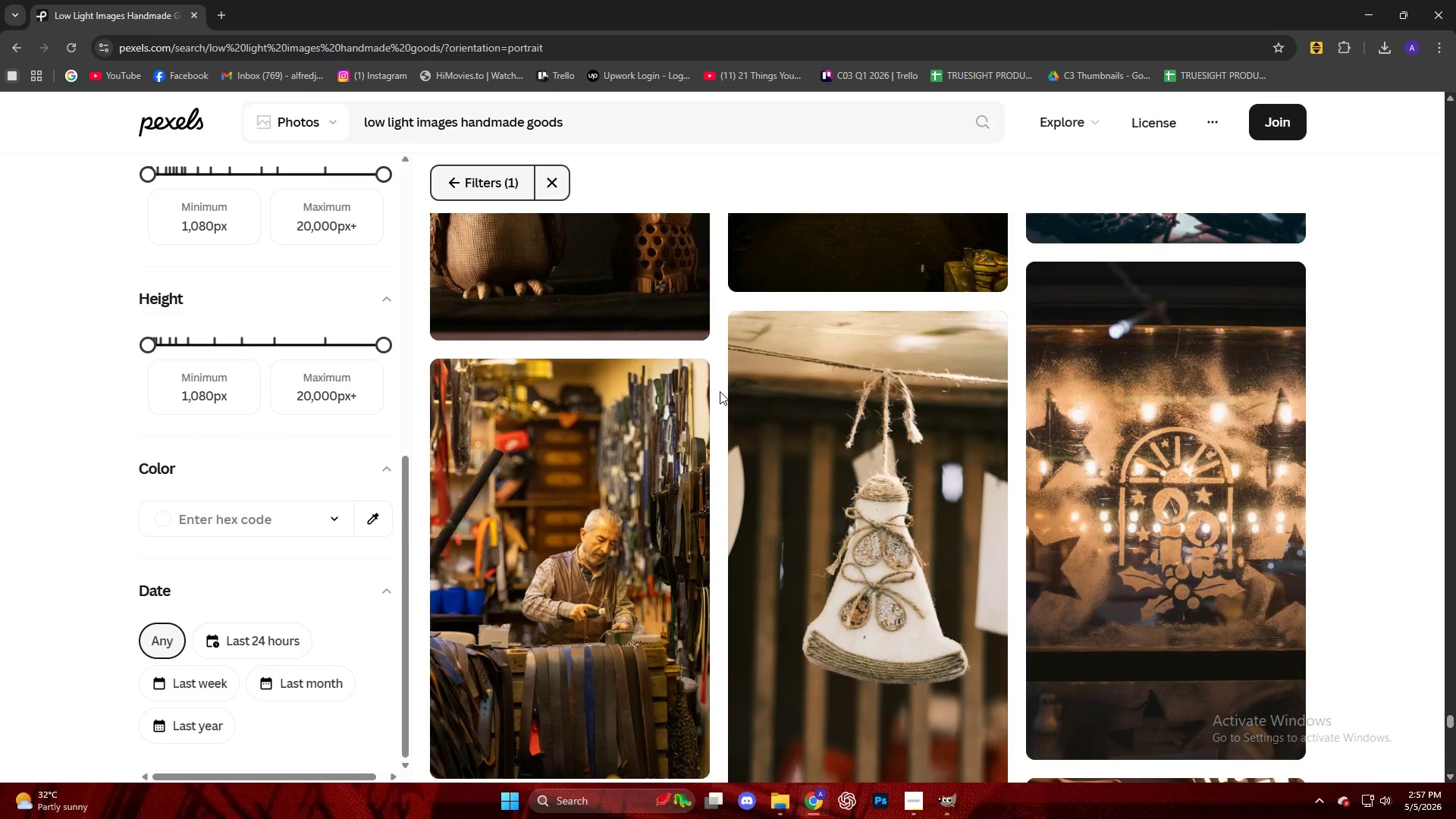 
scroll: coordinate [854, 410], scroll_direction: down, amount: 8.0
 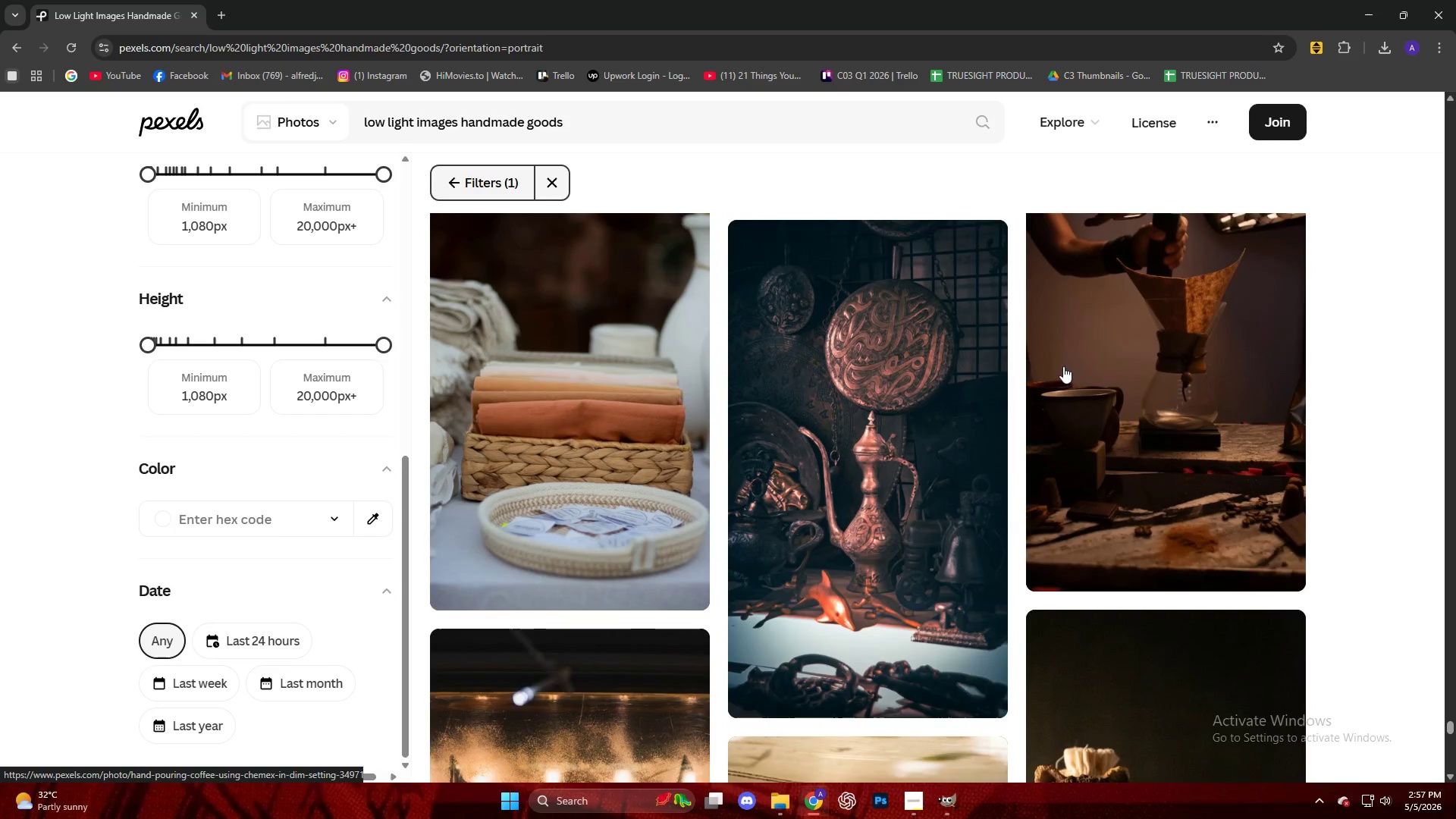 
left_click([1151, 347])
 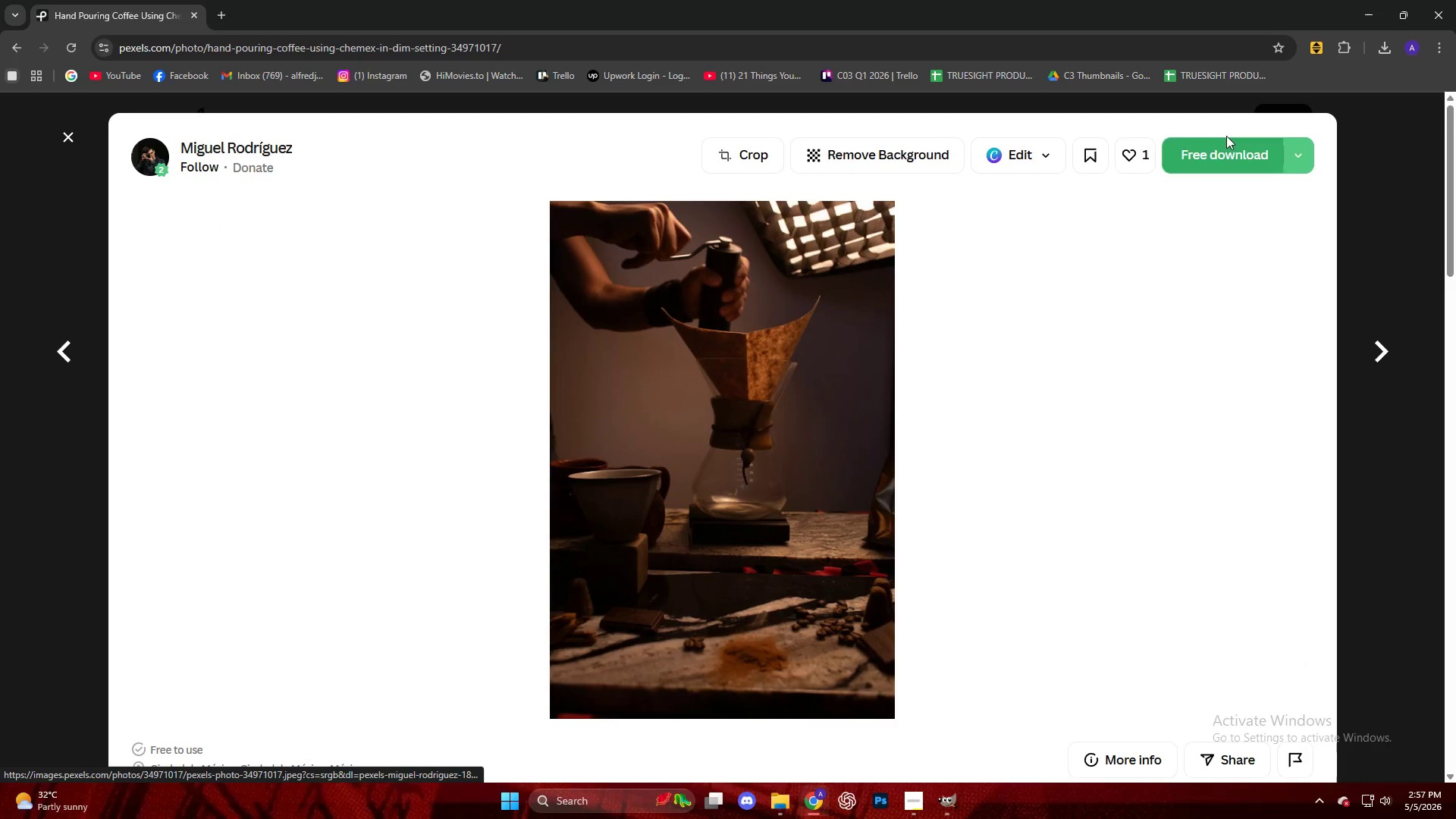 
scroll: coordinate [985, 370], scroll_direction: down, amount: 9.0
 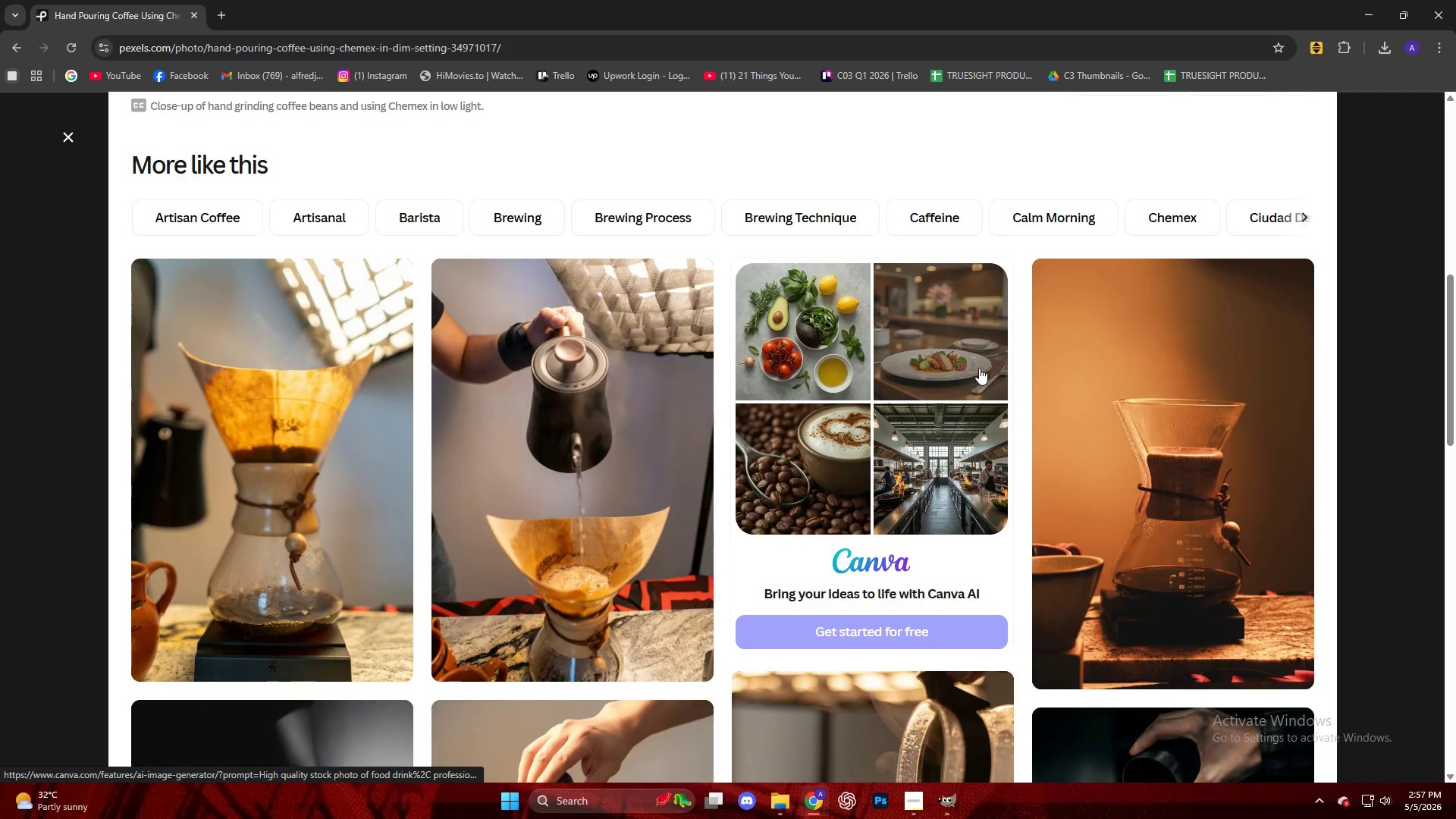 
scroll: coordinate [976, 367], scroll_direction: up, amount: 9.0
 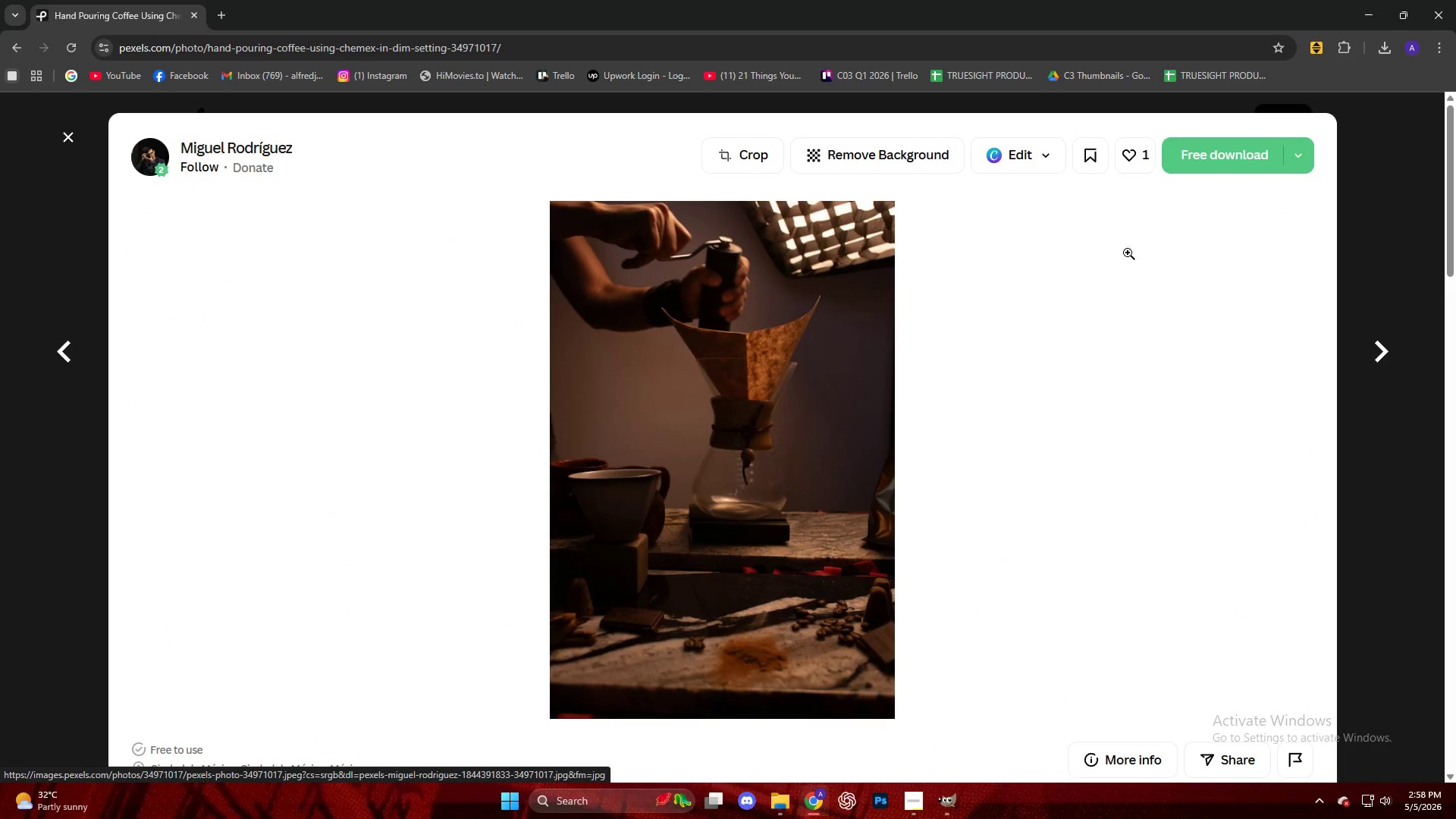 
key(Escape)
 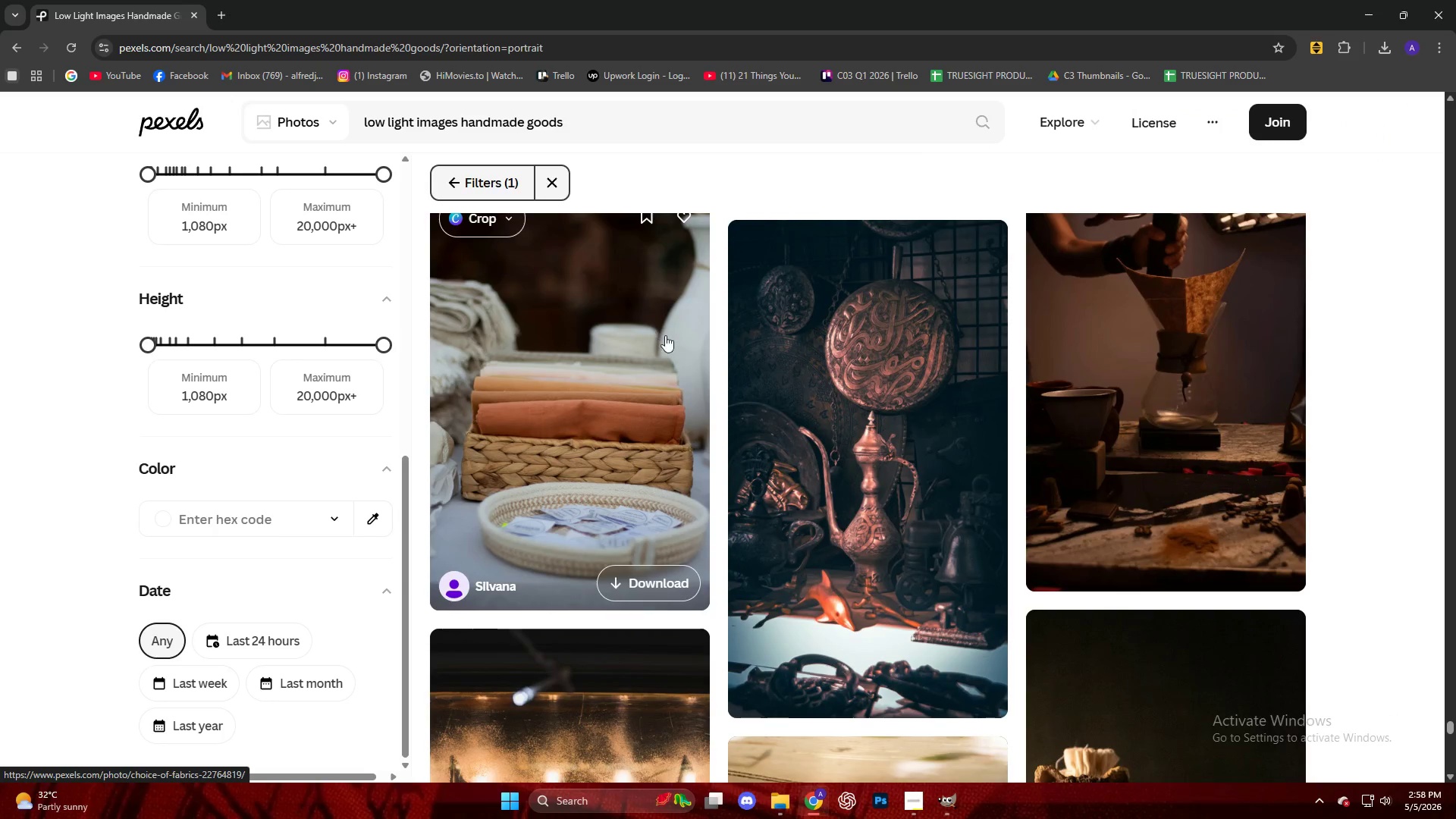 
scroll: coordinate [692, 375], scroll_direction: down, amount: 16.0
 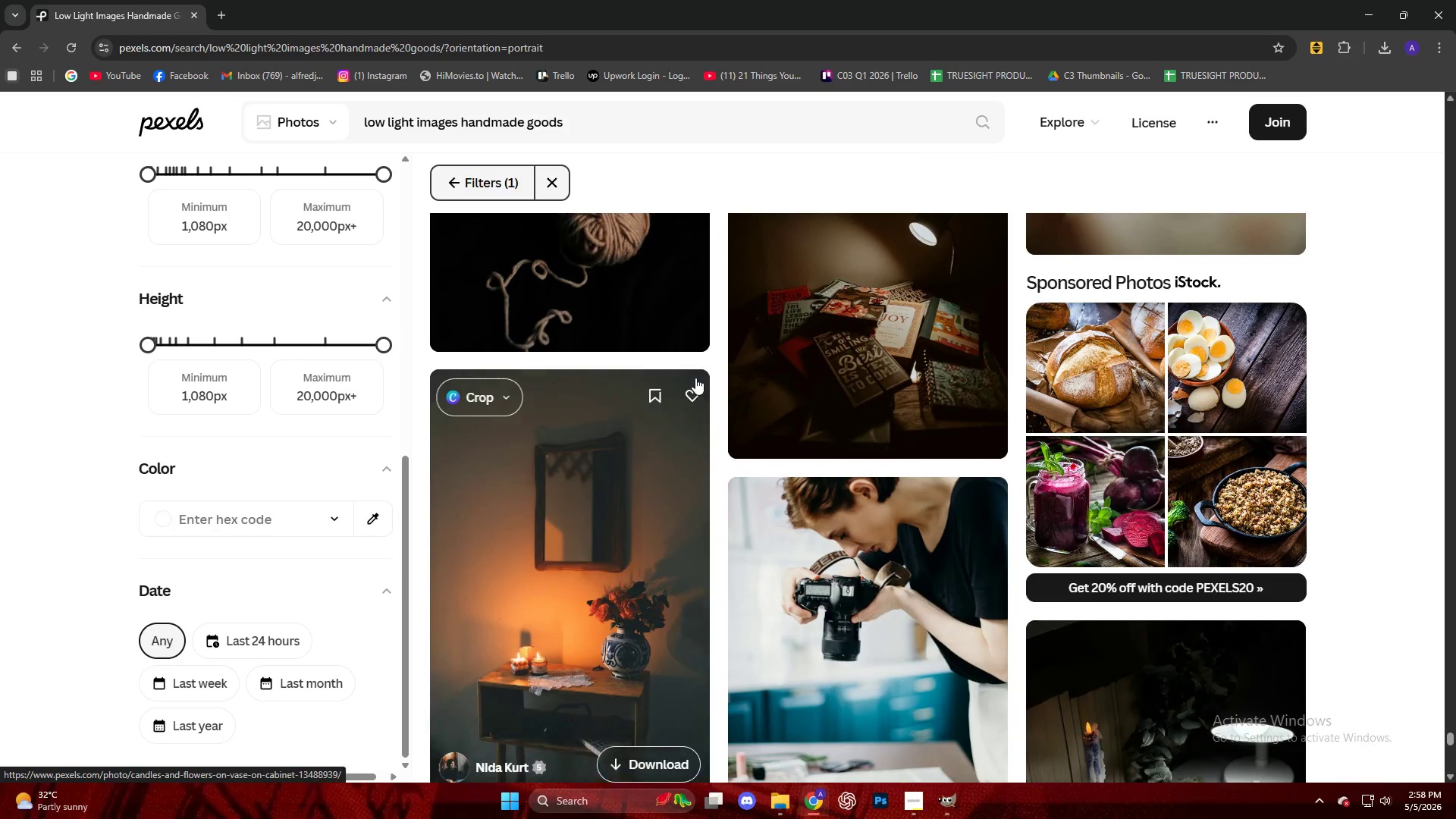 
scroll: coordinate [698, 382], scroll_direction: up, amount: 3.0
 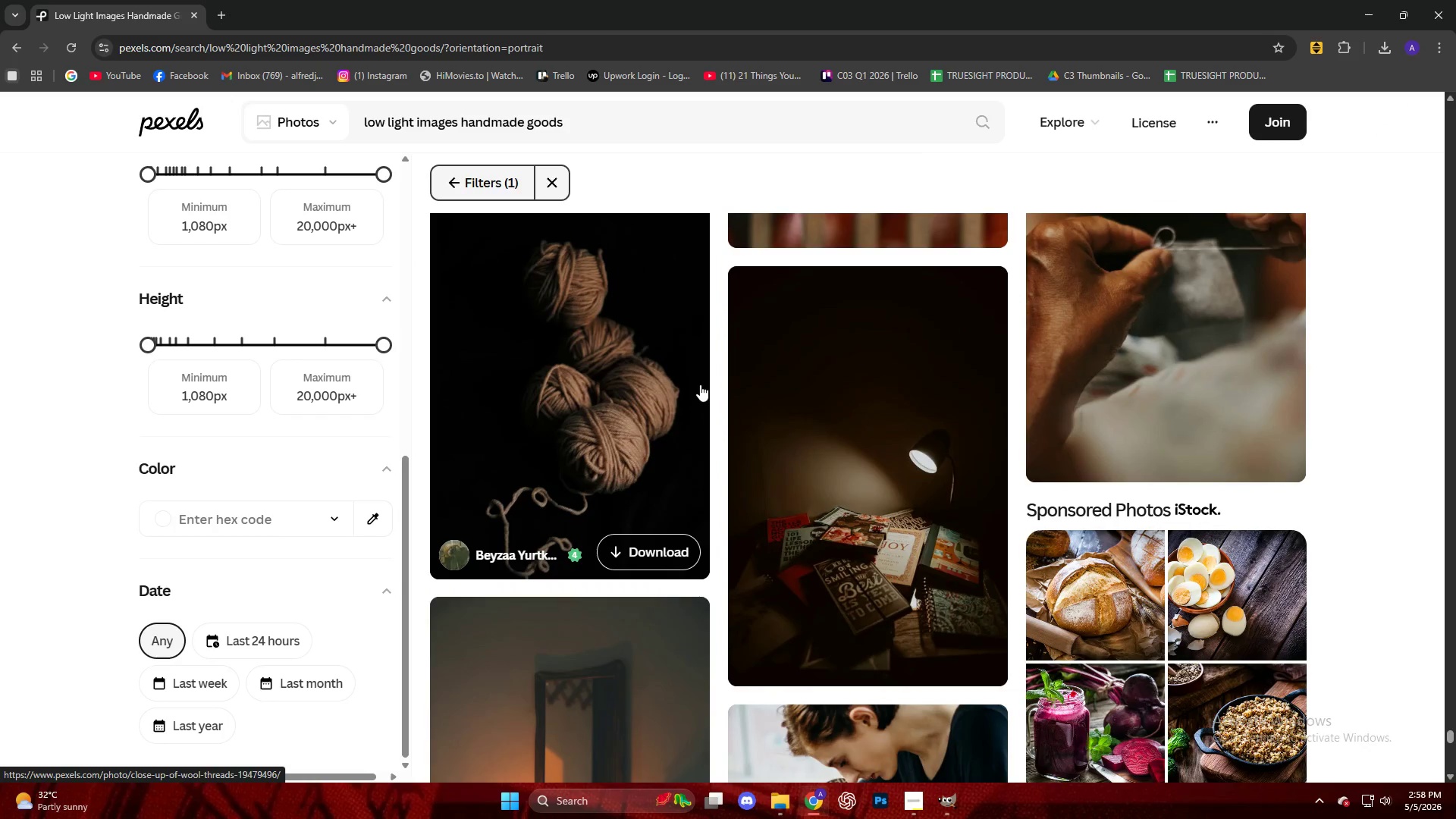 
scroll: coordinate [700, 389], scroll_direction: down, amount: 9.0
 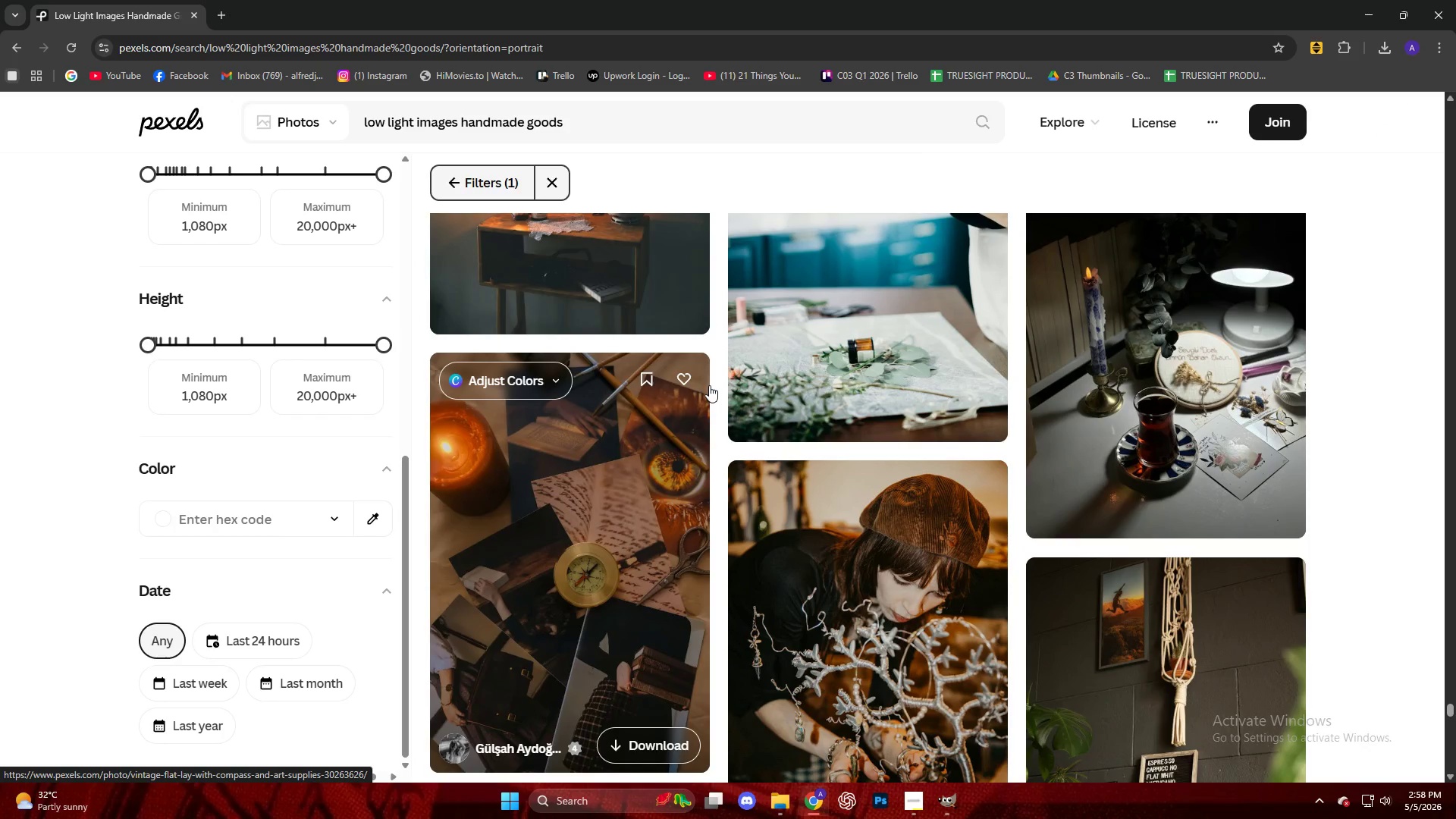 
wait(5.87)
 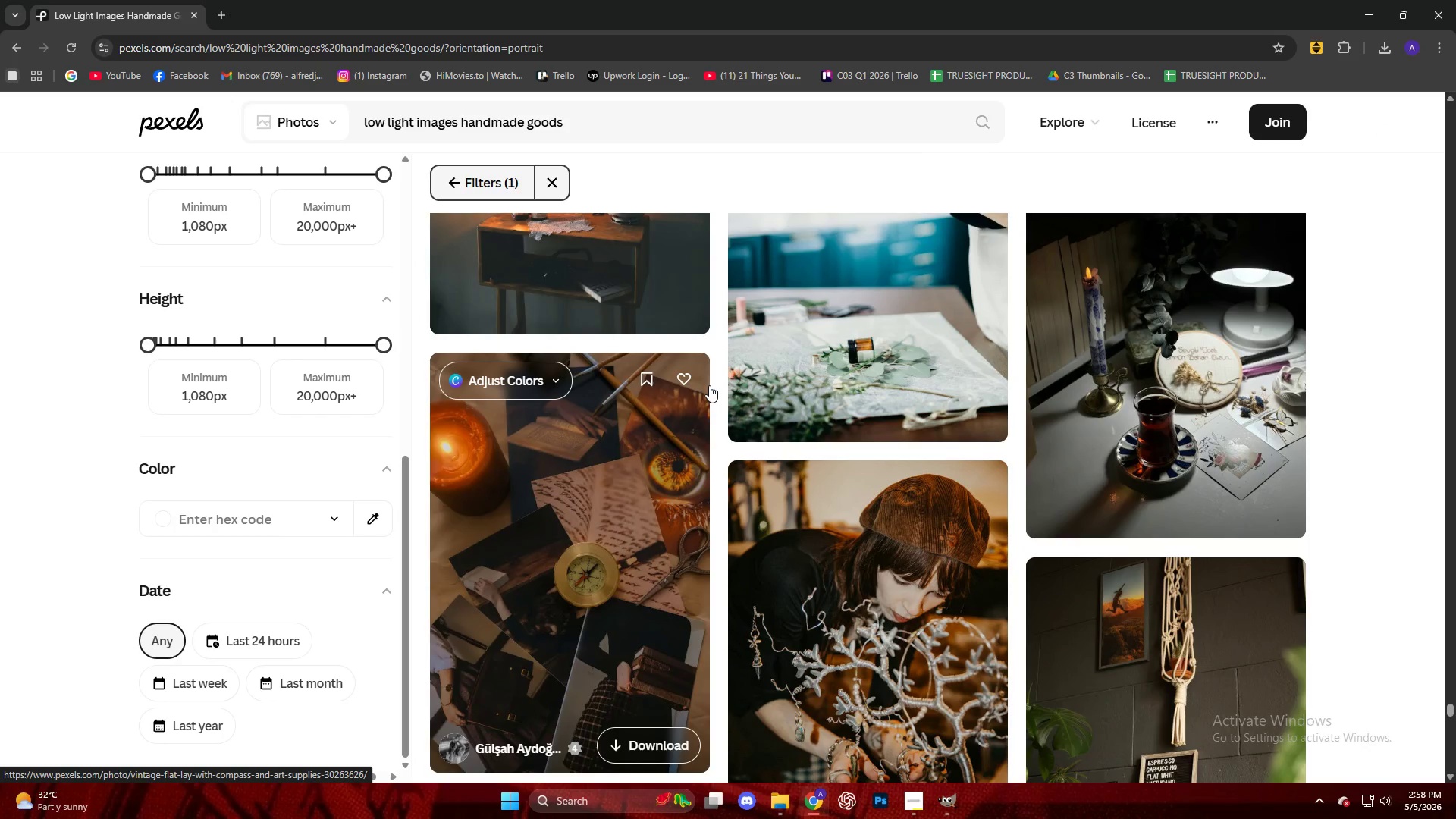 
scroll: coordinate [704, 394], scroll_direction: down, amount: 3.0
 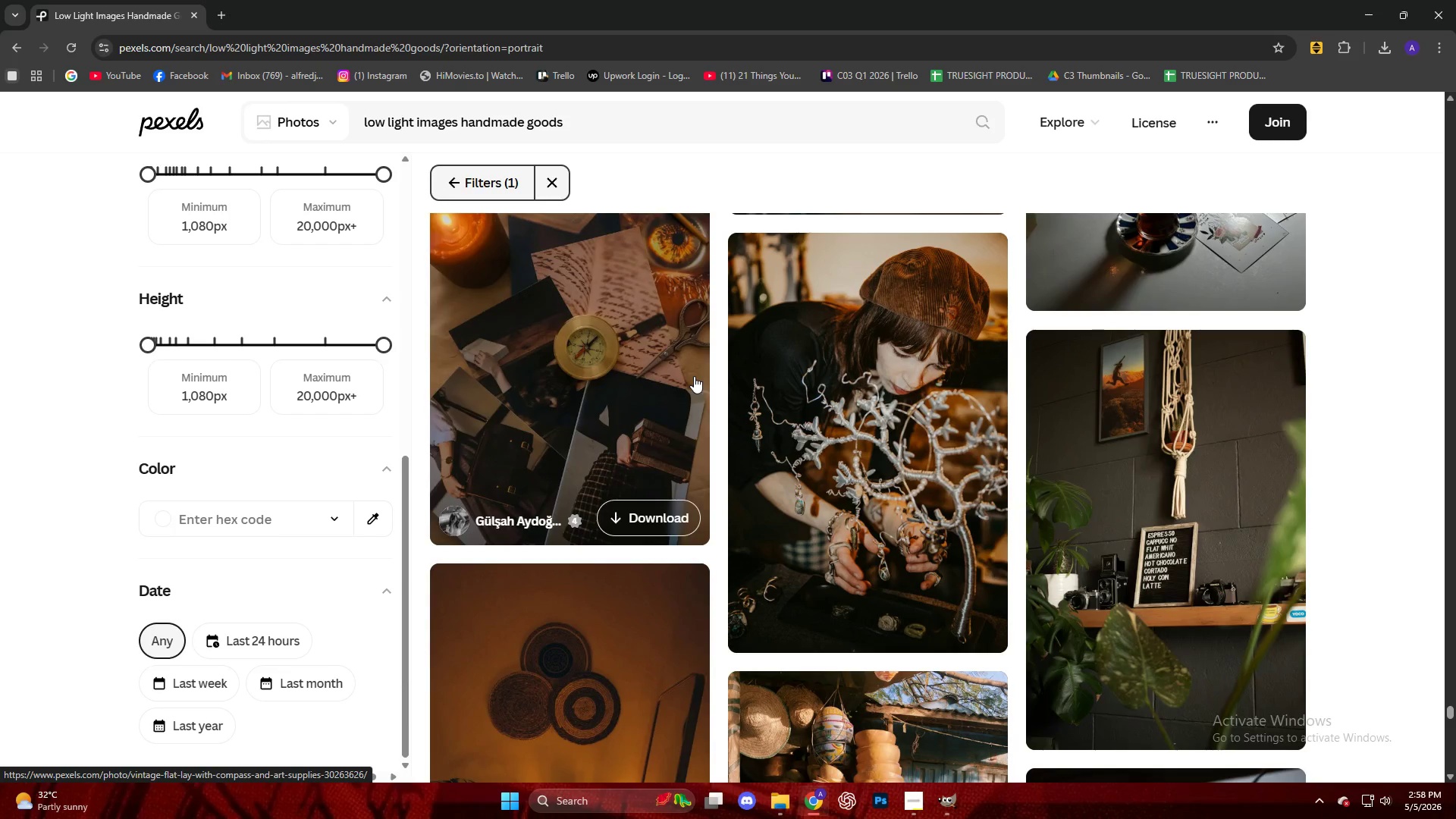 
scroll: coordinate [692, 377], scroll_direction: none, amount: 0.0
 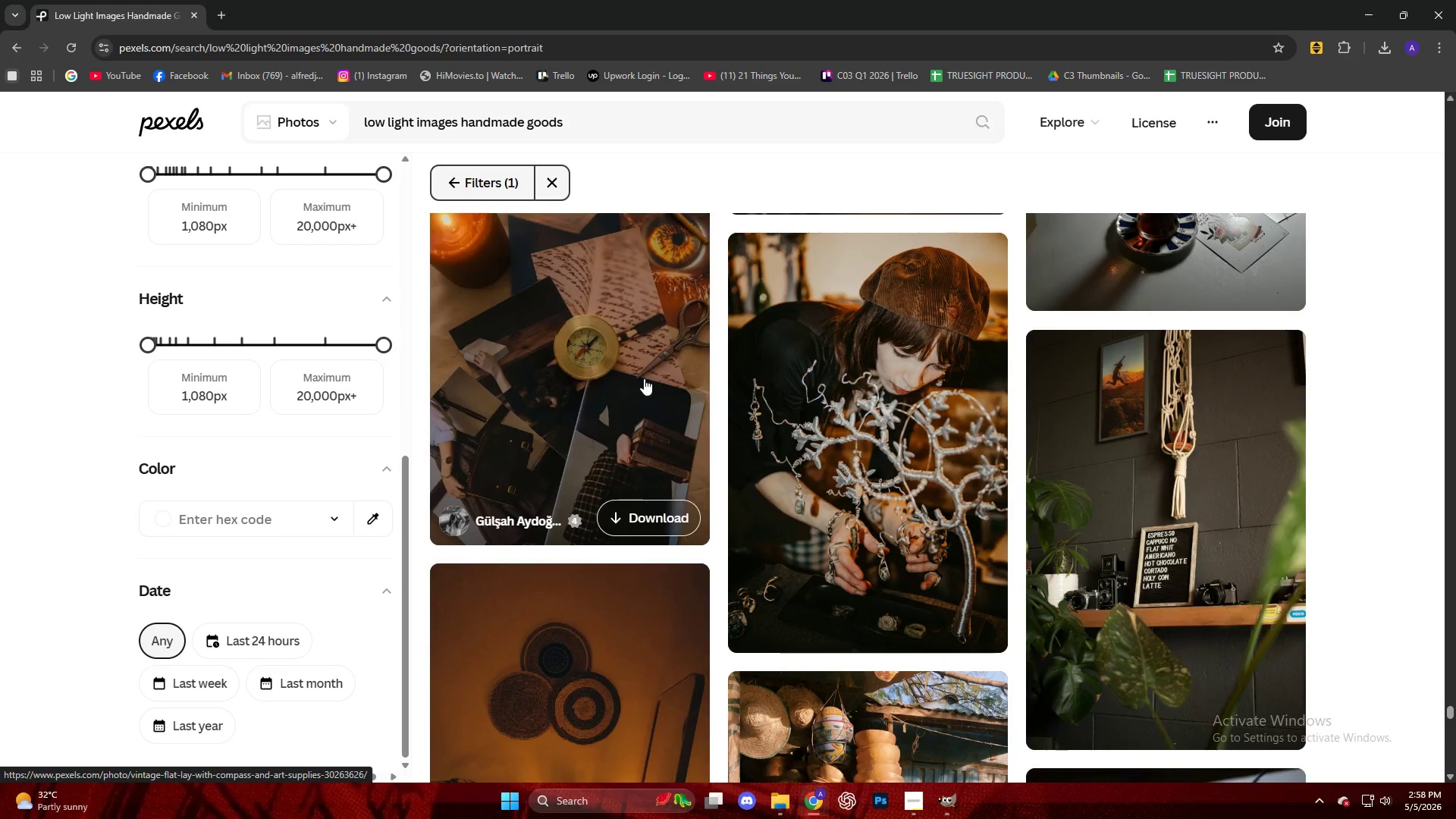 
left_click([637, 384])
 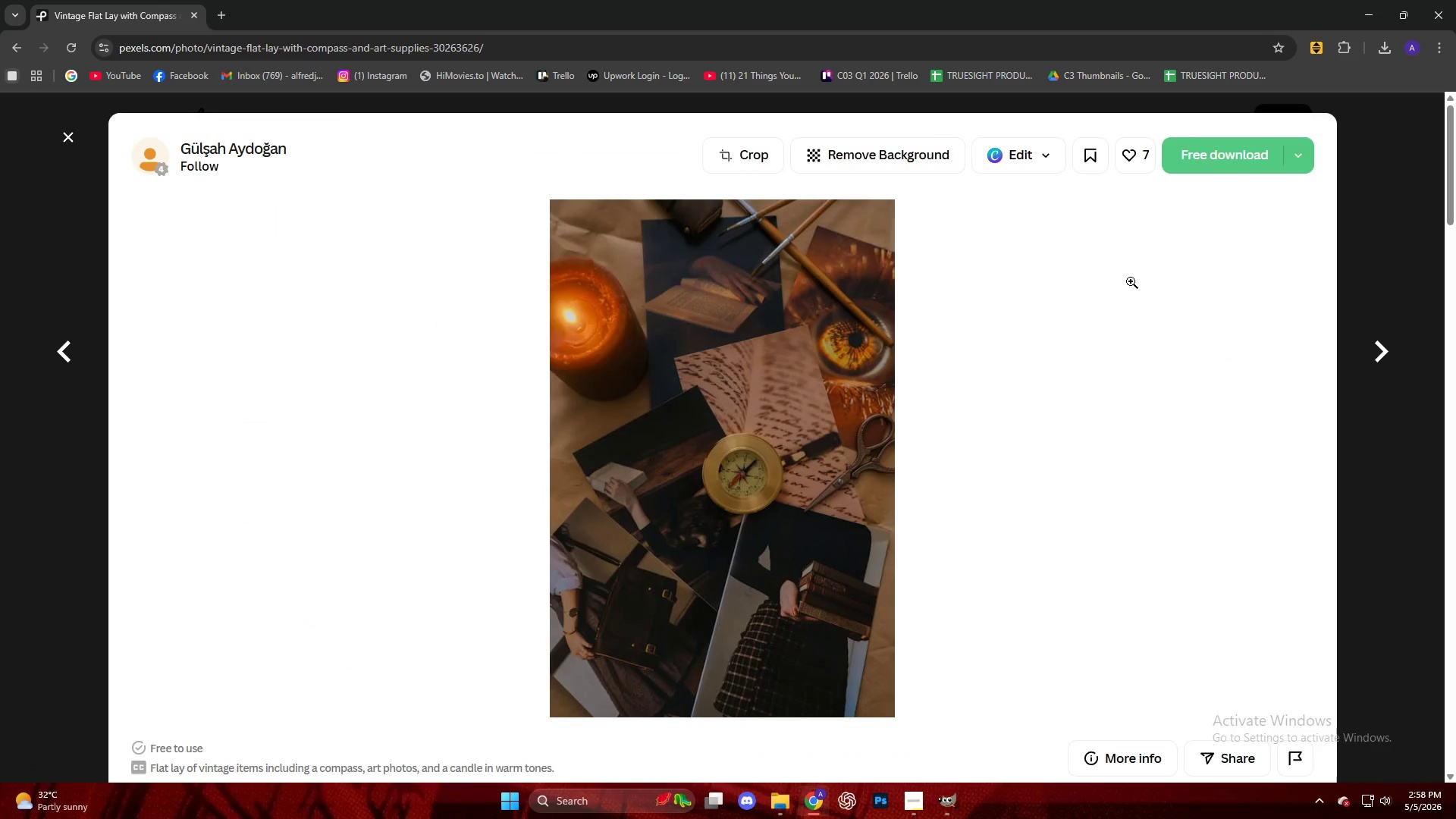 
scroll: coordinate [649, 395], scroll_direction: none, amount: 0.0
 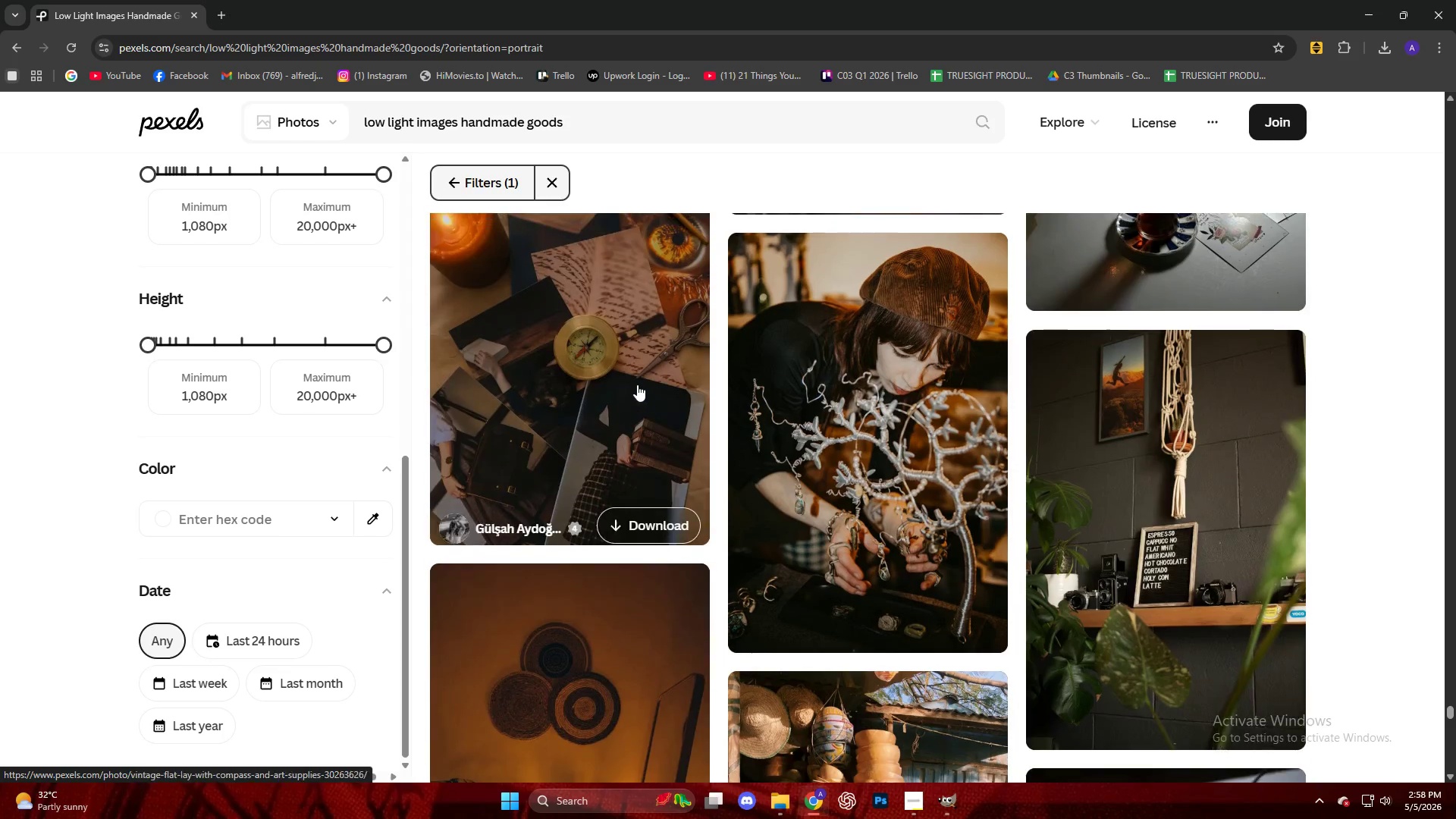 
scroll: coordinate [723, 463], scroll_direction: down, amount: 6.0
 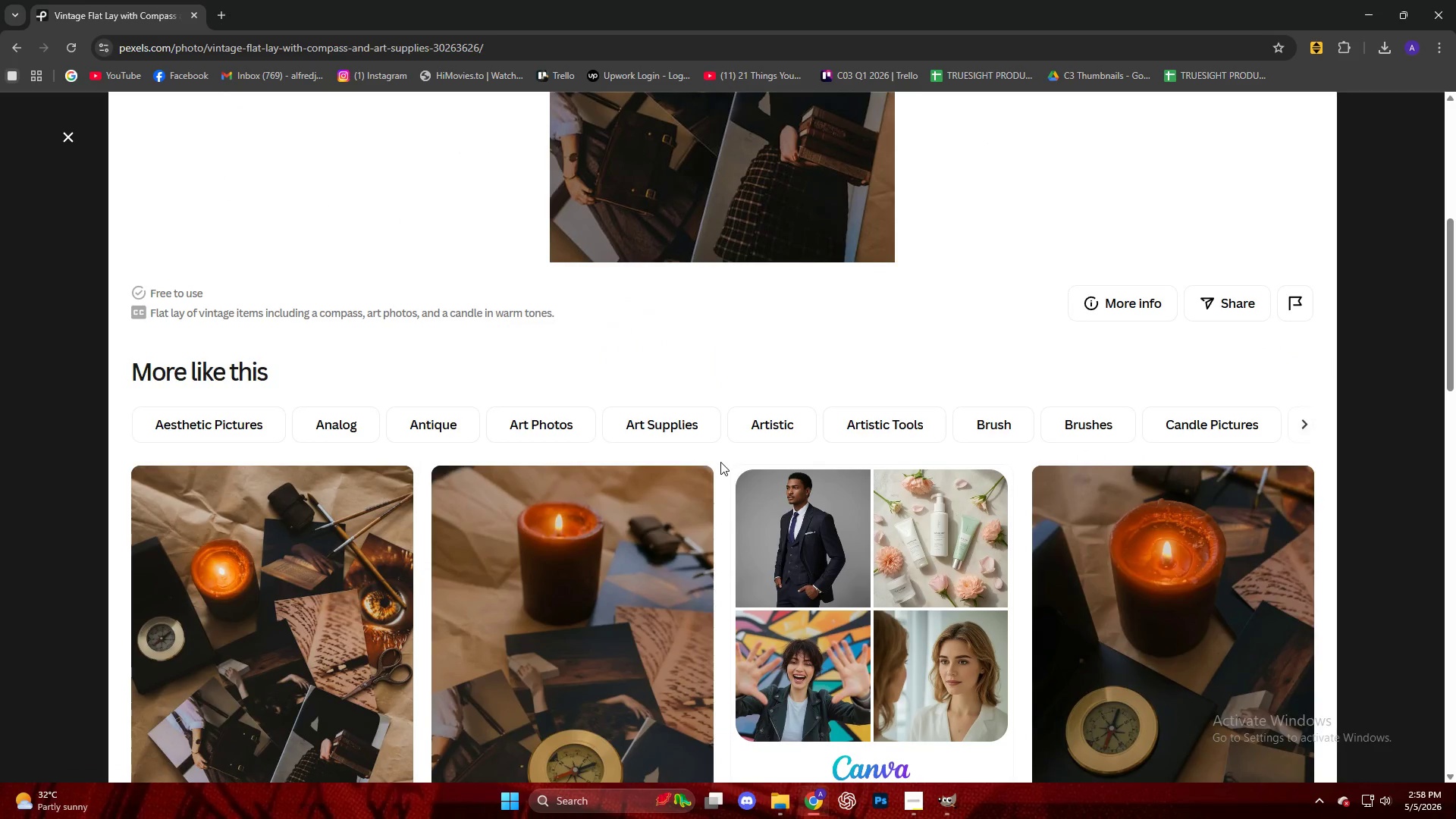 
scroll: coordinate [1070, 291], scroll_direction: up, amount: 11.0
 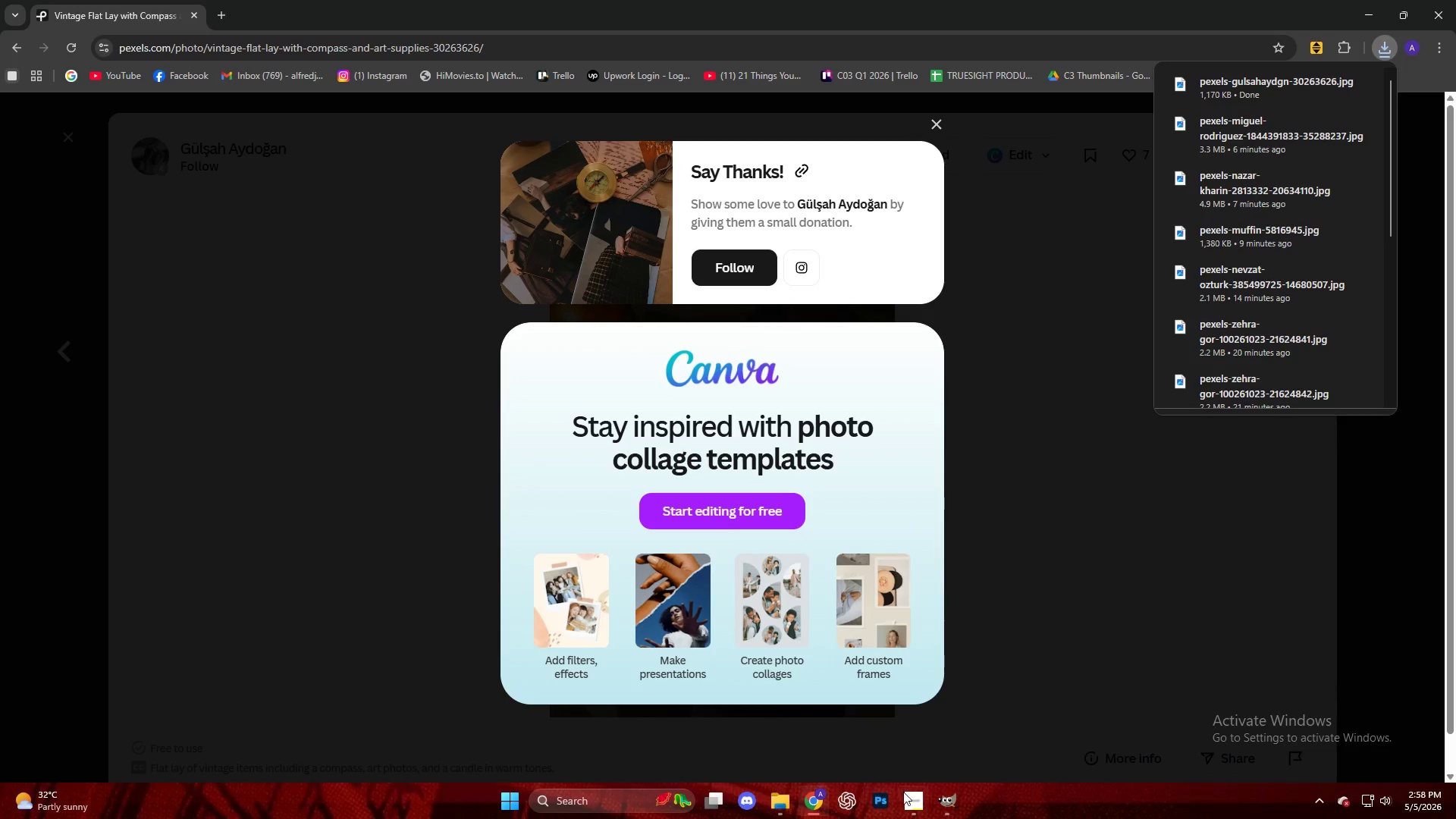 
left_click([912, 809])